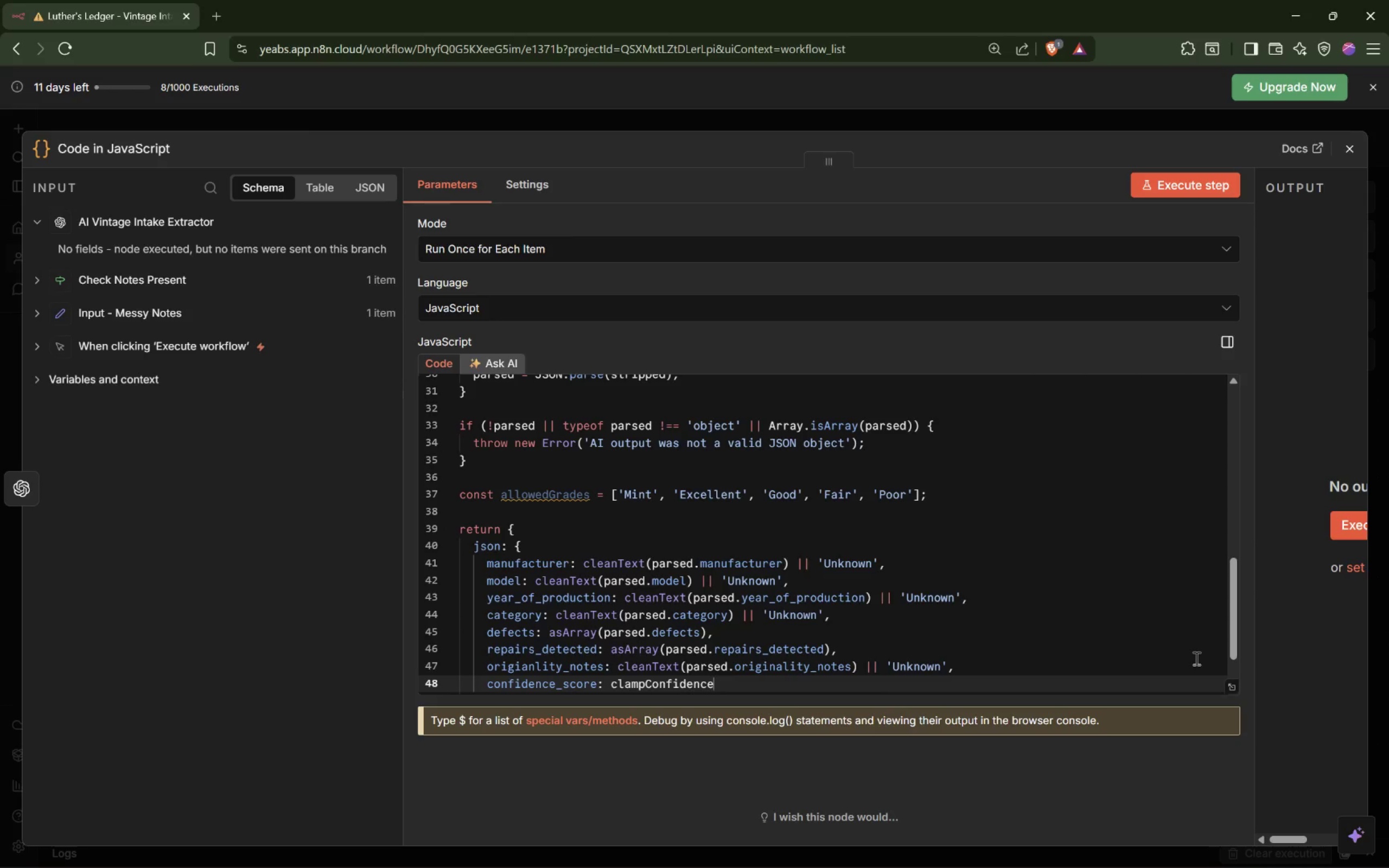 
type((parsed.condi)
key(Backspace)
key(Backspace)
type(fidence_score),)
 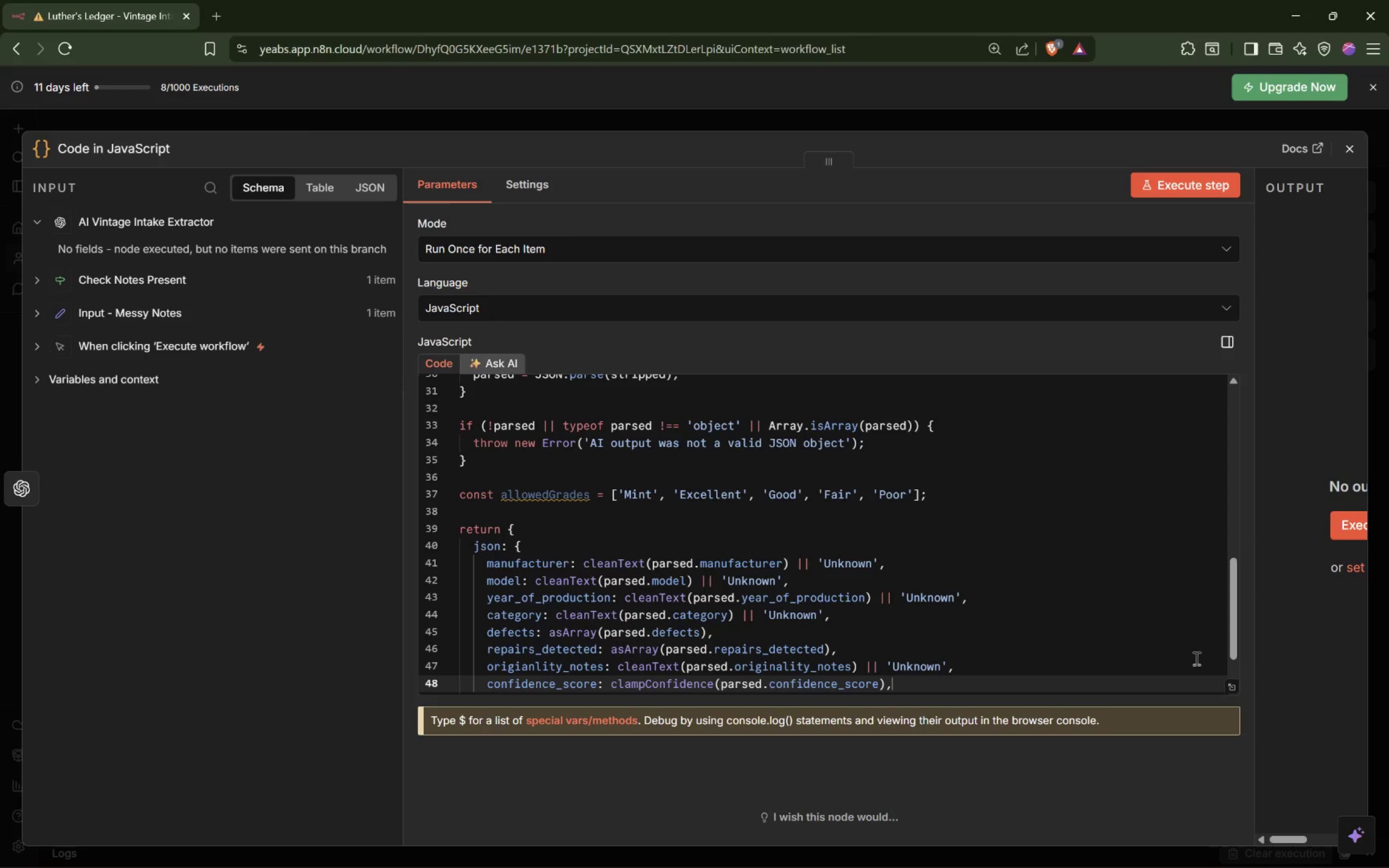 
key(Enter)
 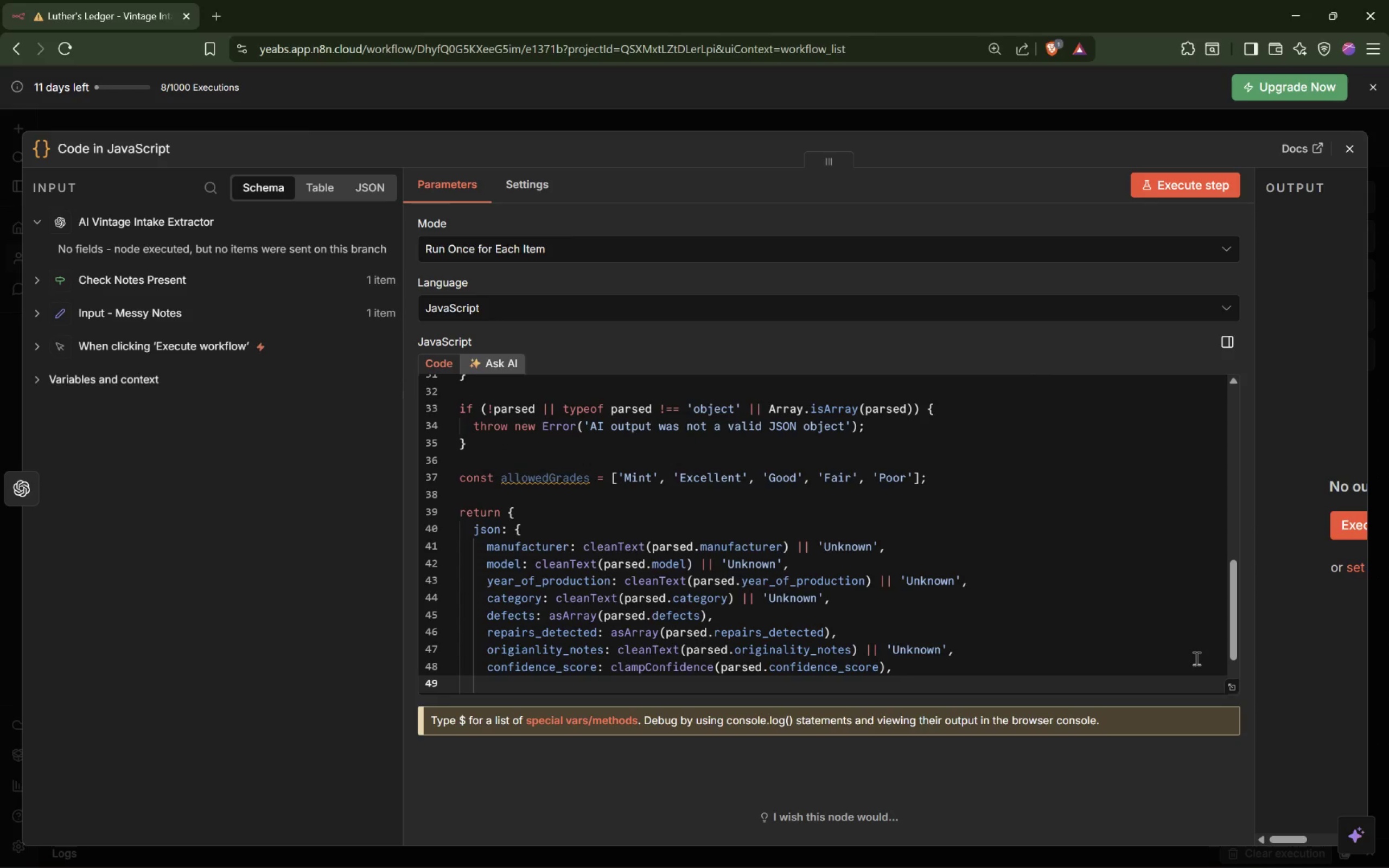 
type(show)
key(Backspace)
type(p_grade )
key(Backspace)
type(: allowedGrades.includes(parsed.show_grade) ? parsed.shop_grade : 'Good',)
 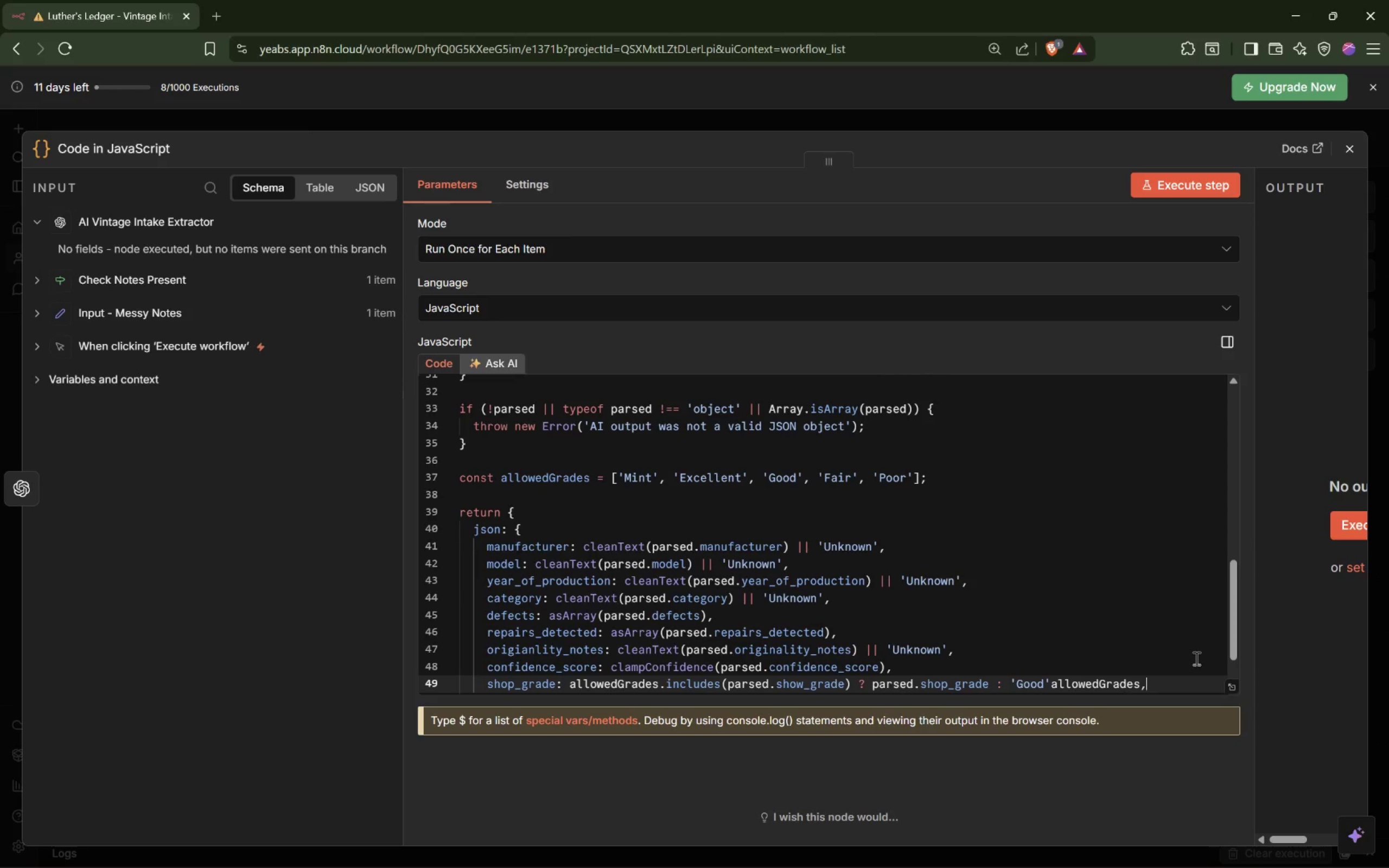 
key(Control+Z)
 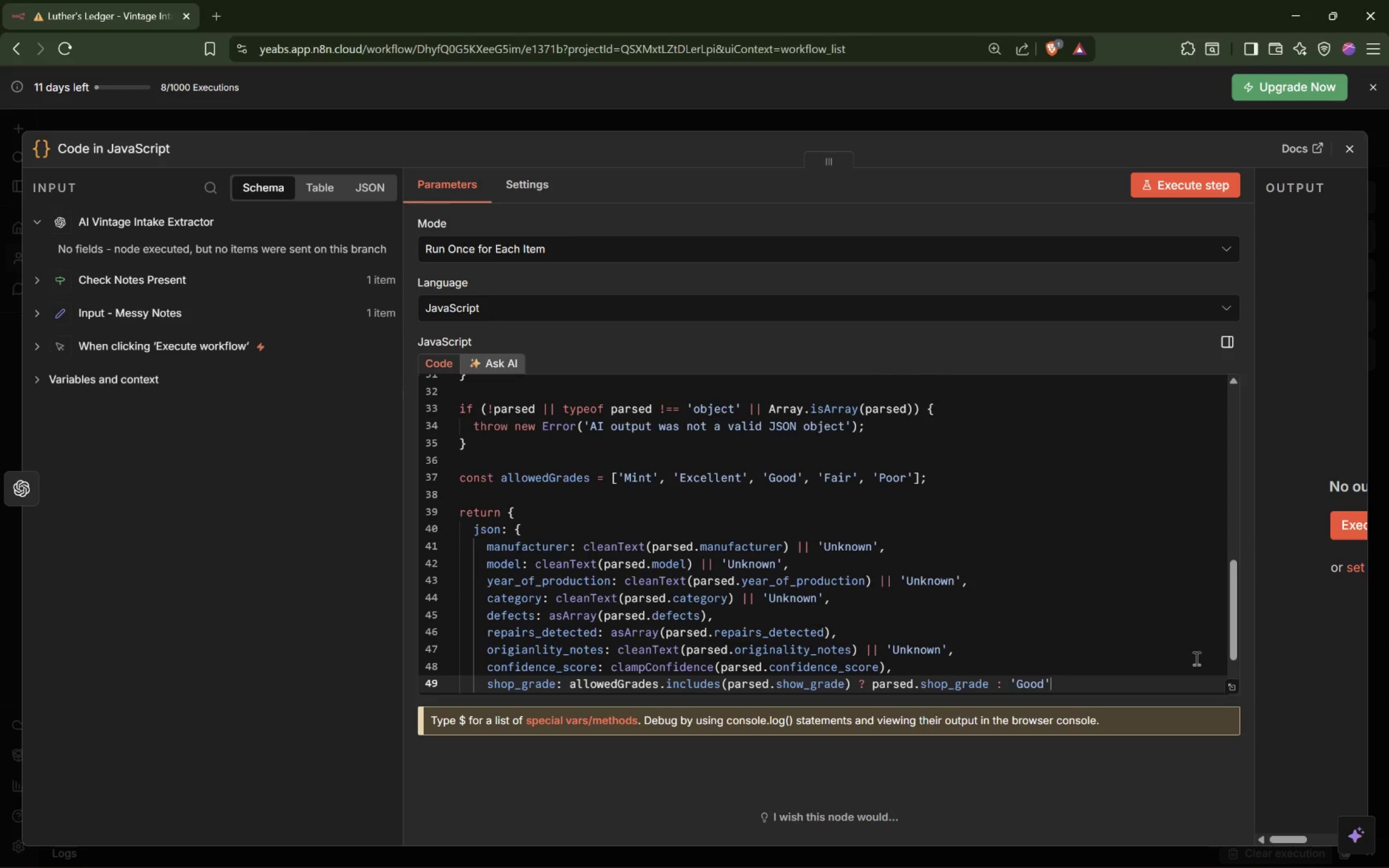 
key(Comma)
 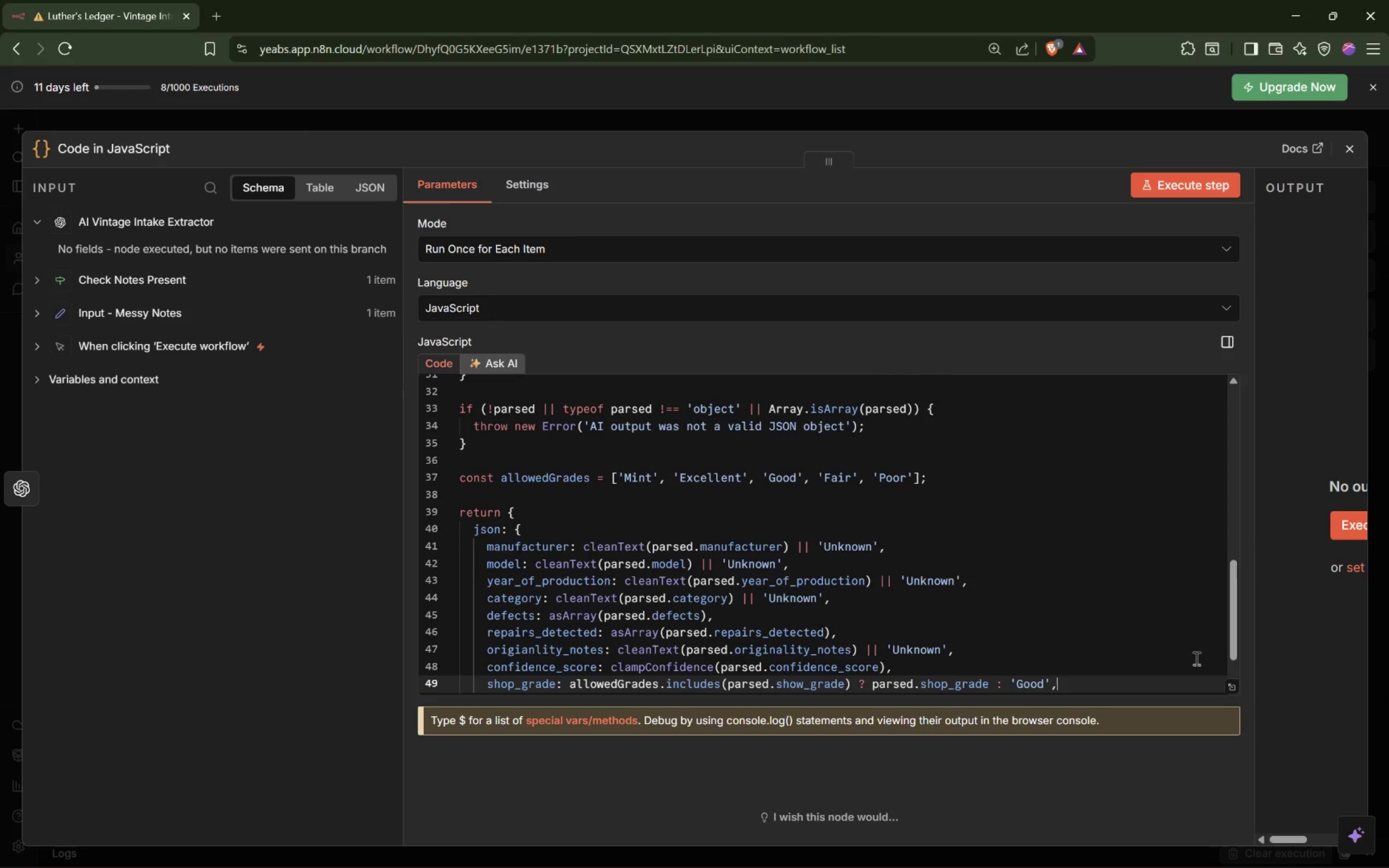 
key(Enter)
 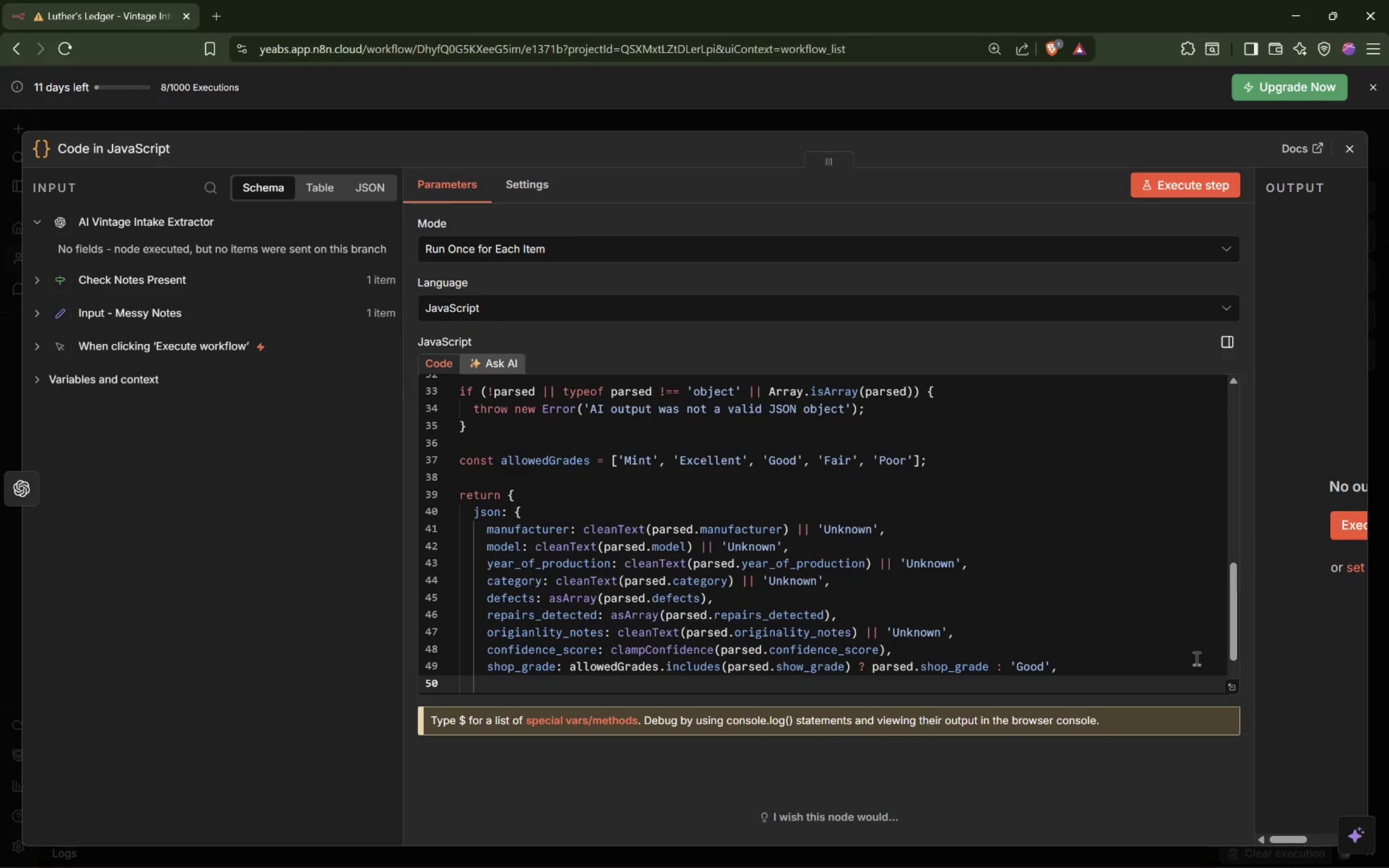 
type(summary: cleanText(parsed.summary)
 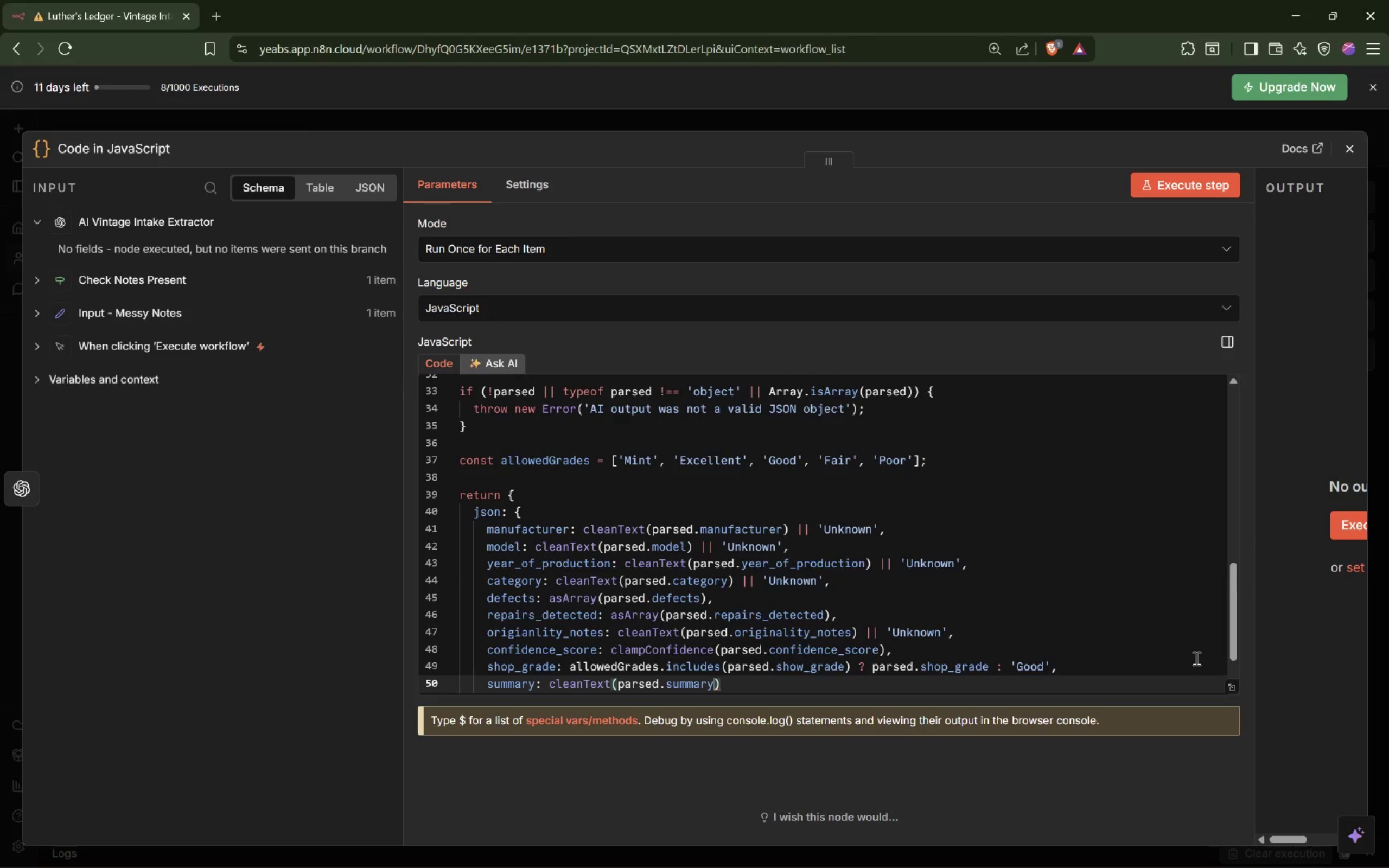 
key(ArrowRight)
 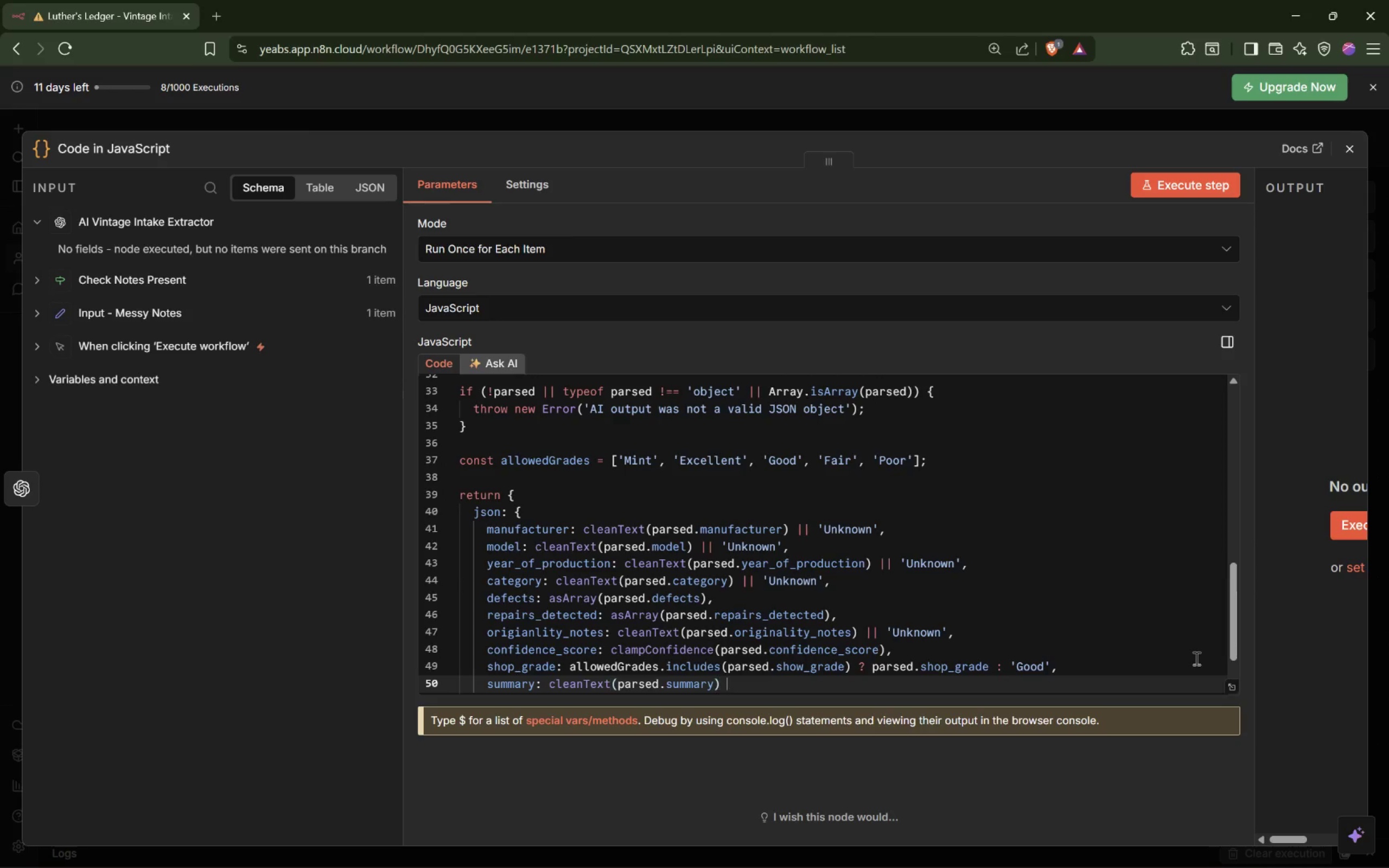 
type( || 'No summary returned)
 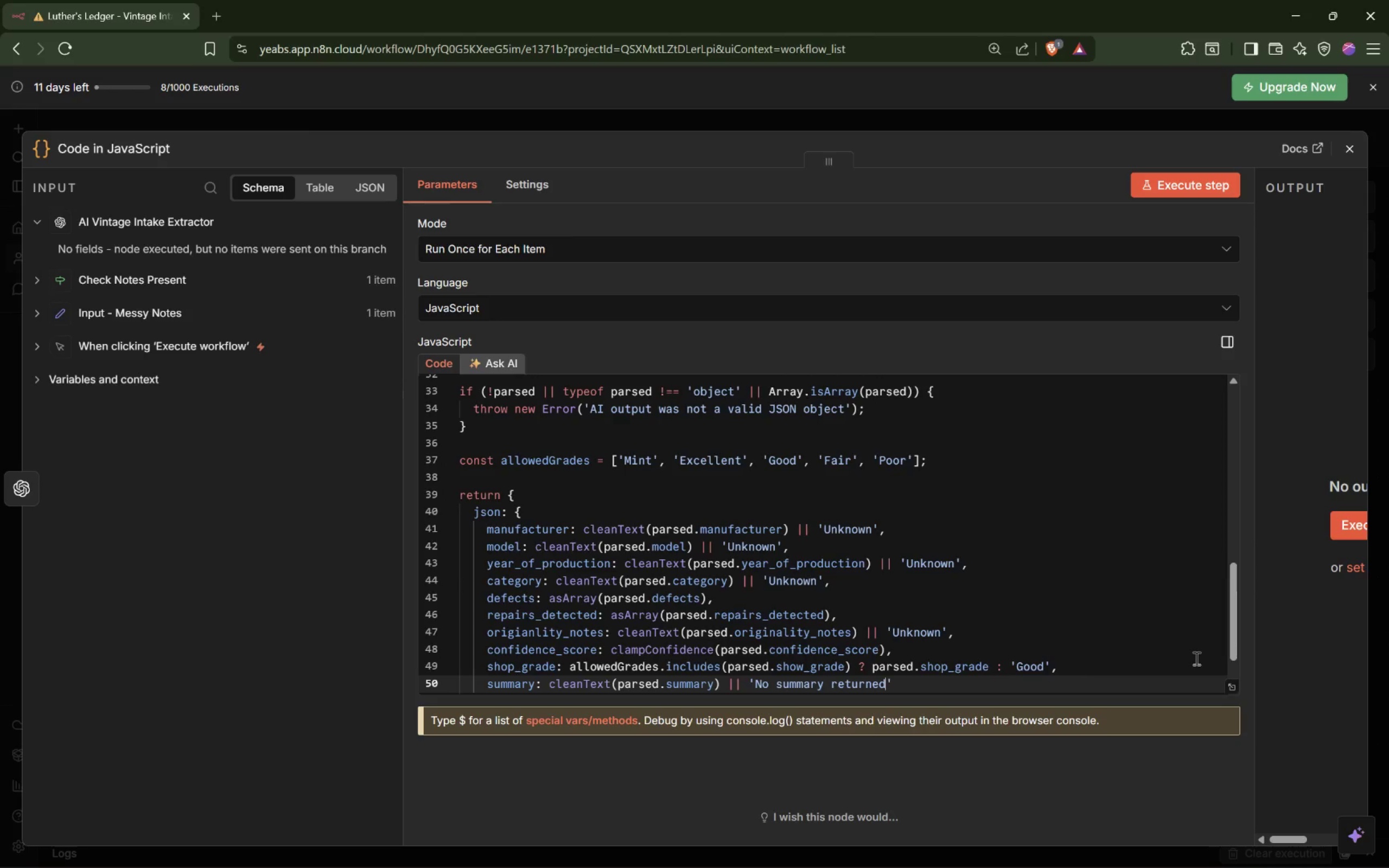 
key(ArrowRight)
 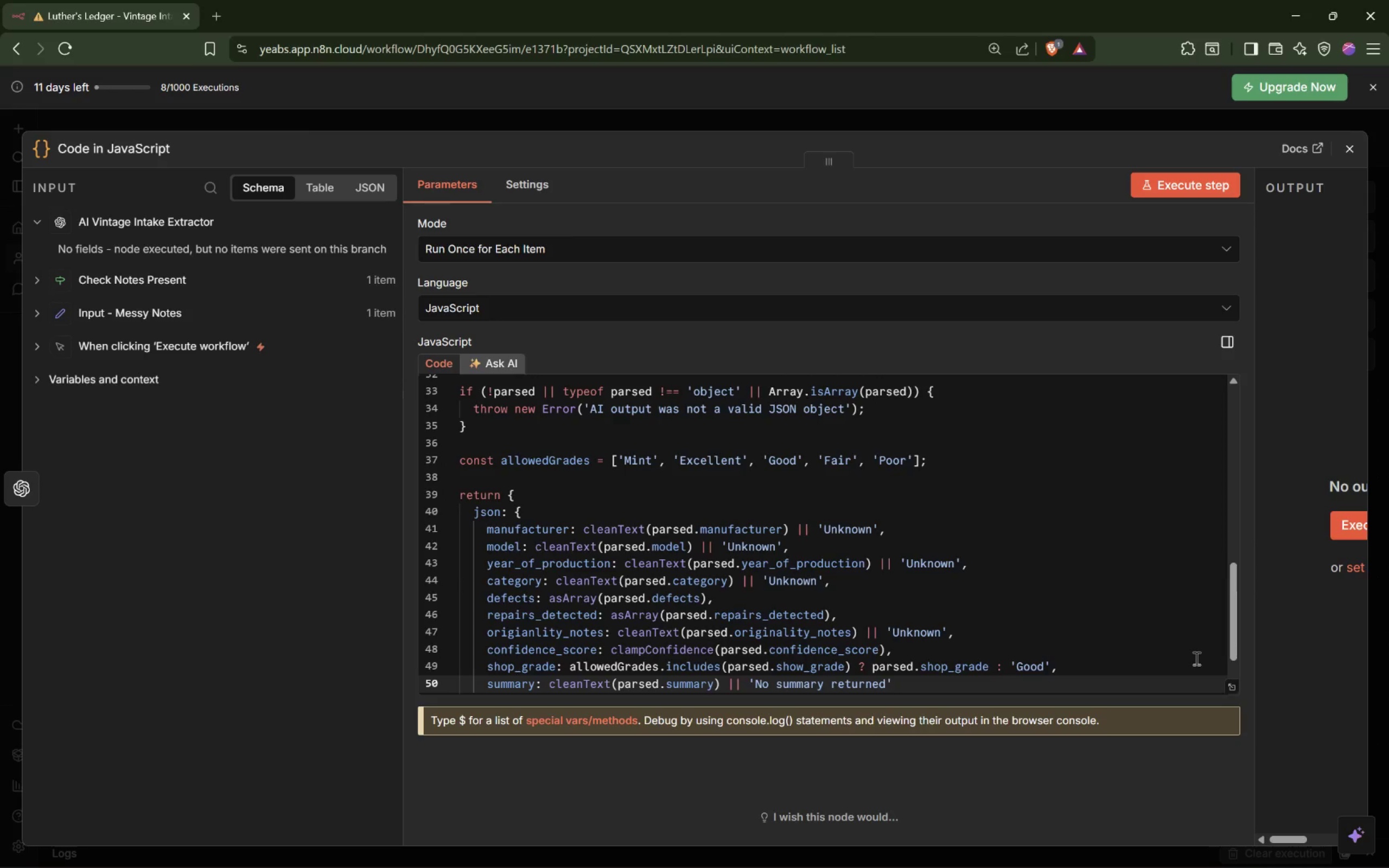 
key(Comma)
 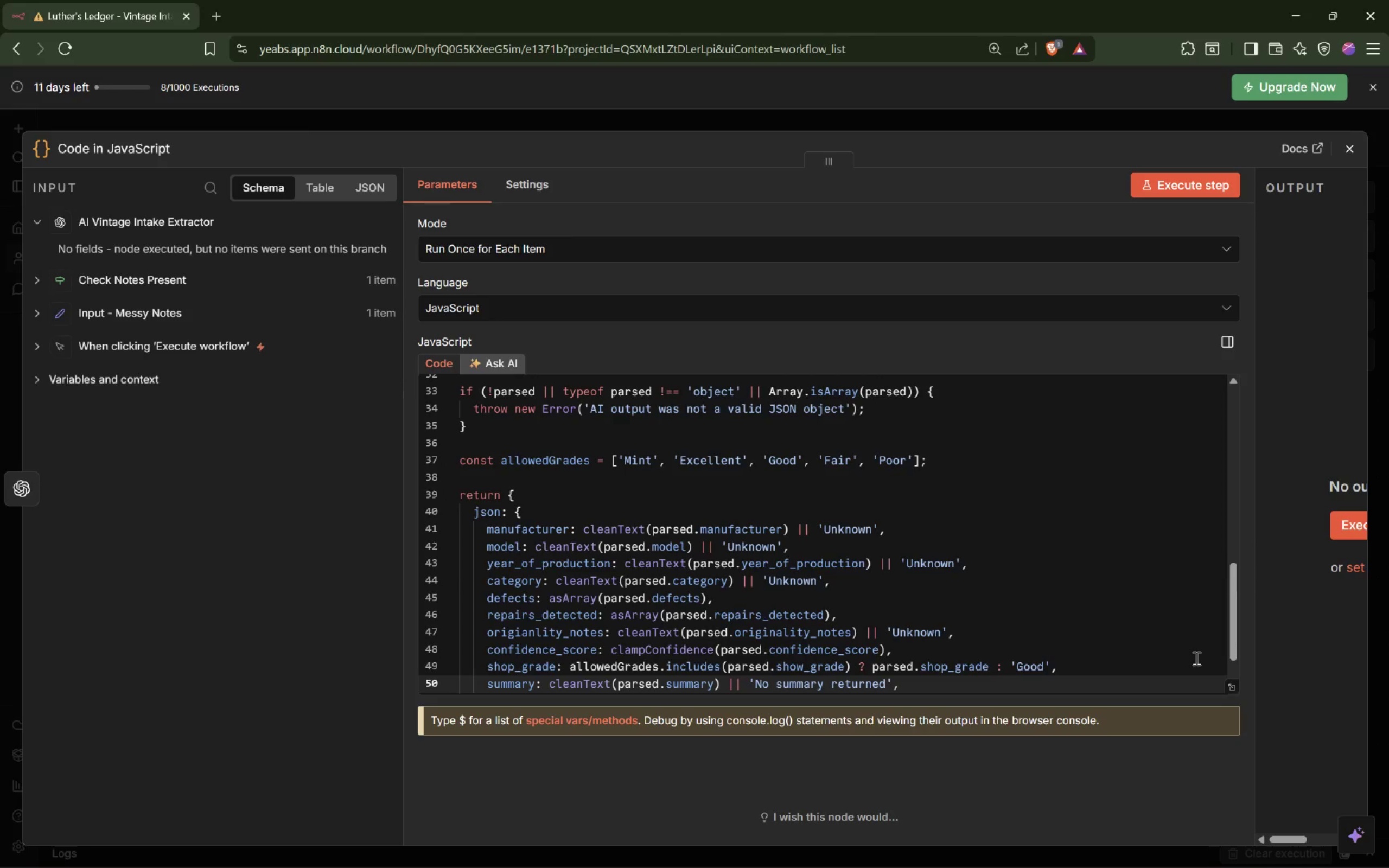 
key(Enter)
 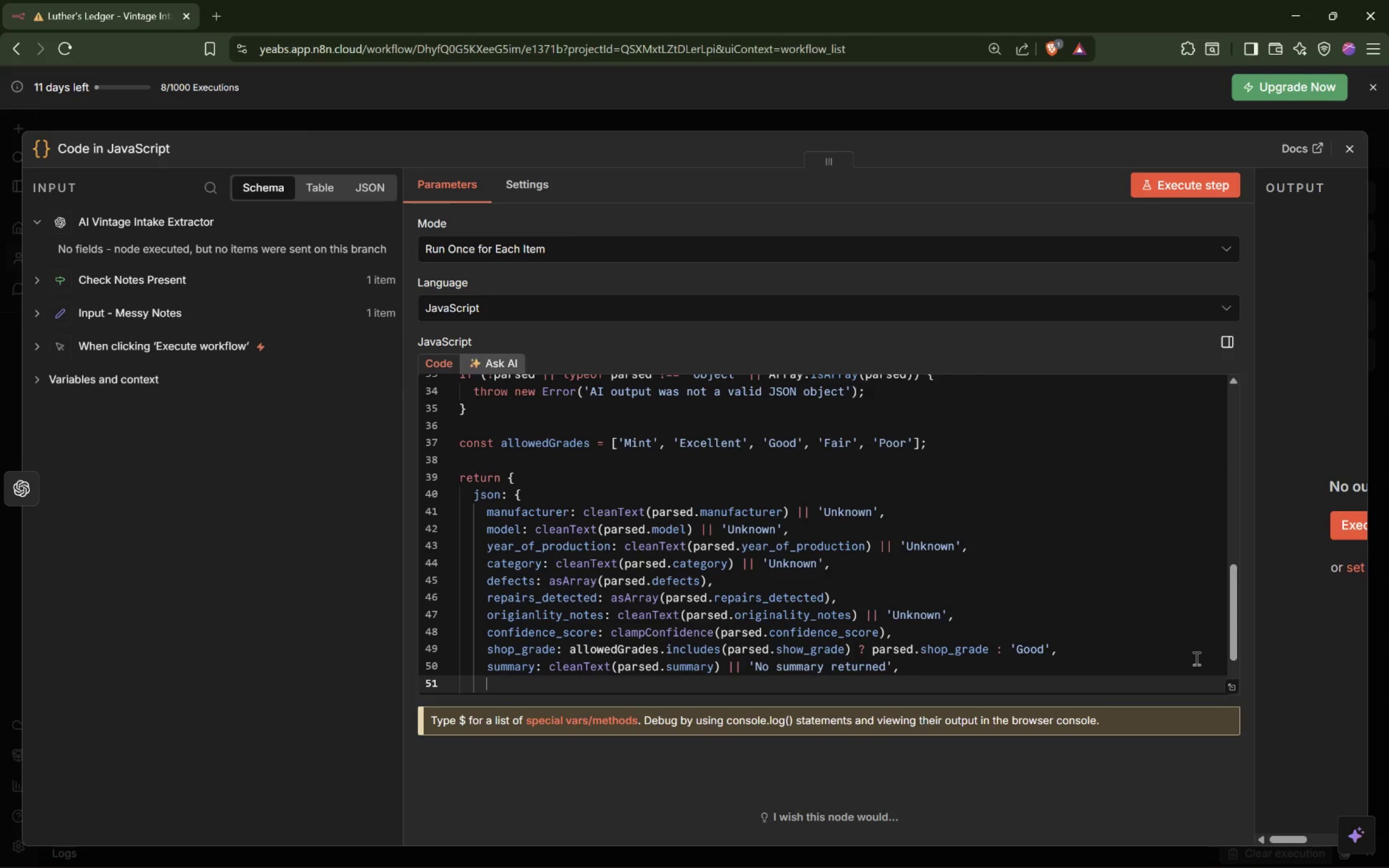 
type(processed_at: newDate().toIS)
 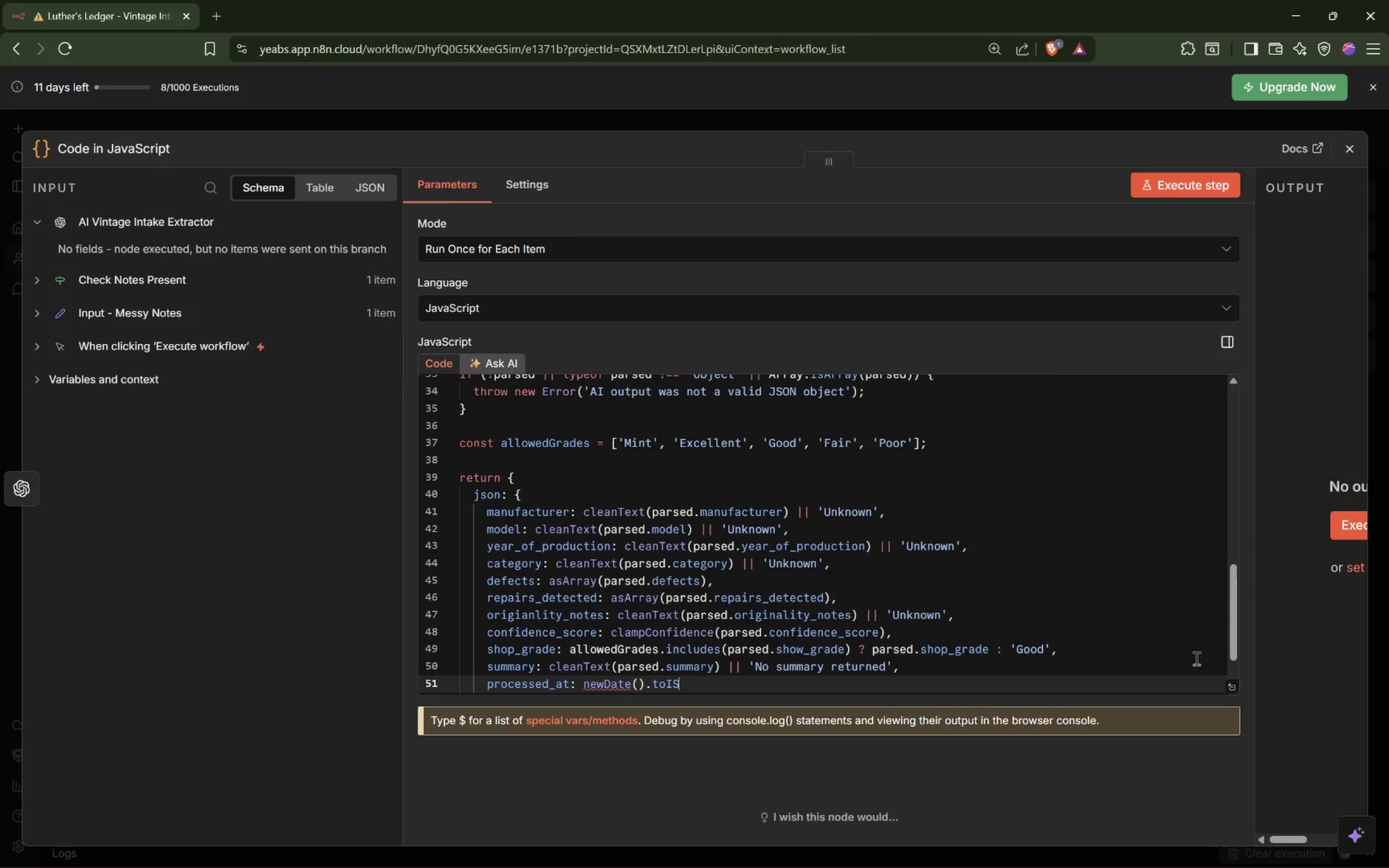 
hold_key(key=ArrowLeft, duration=0.83)
 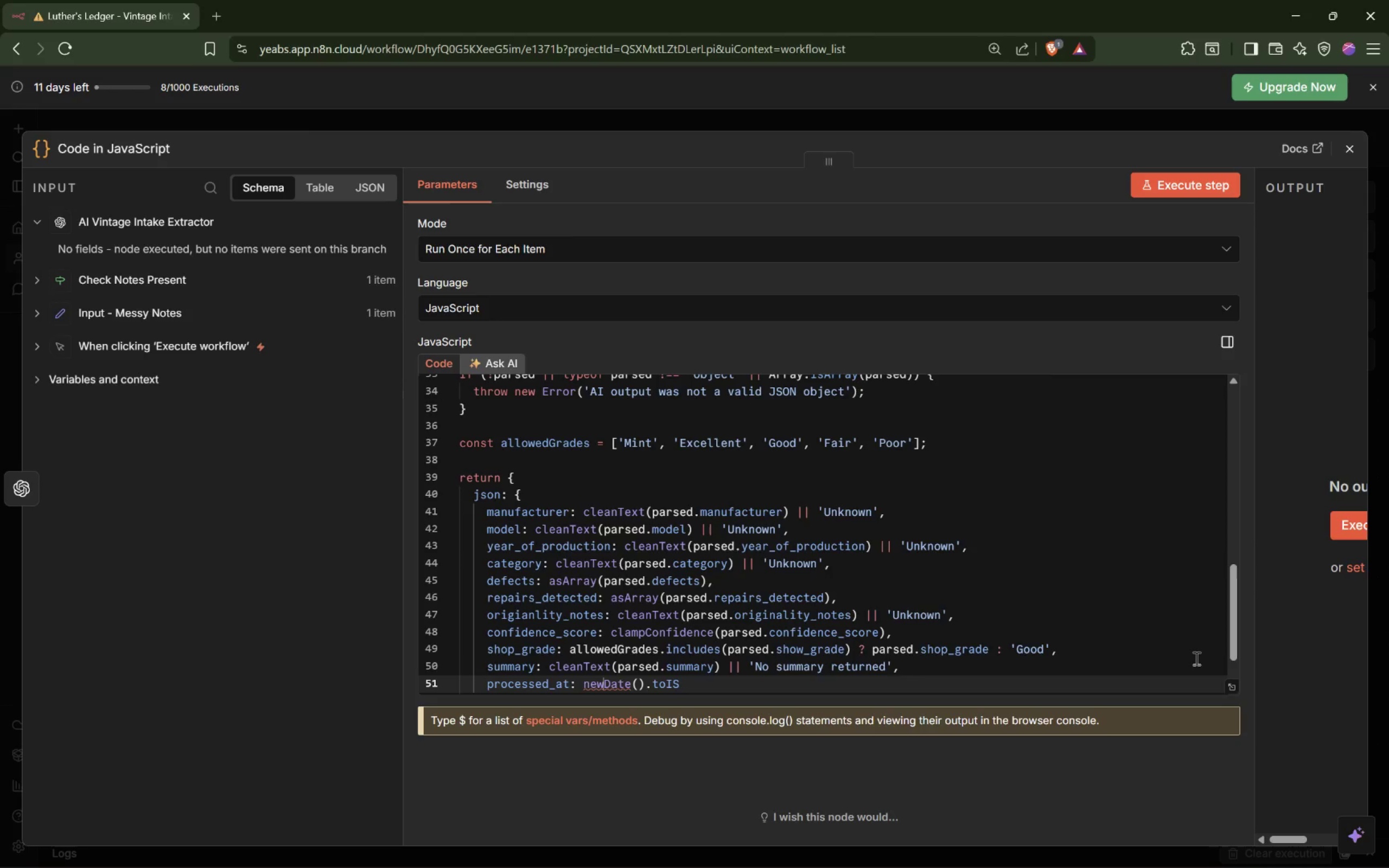 
key(ArrowRight)
 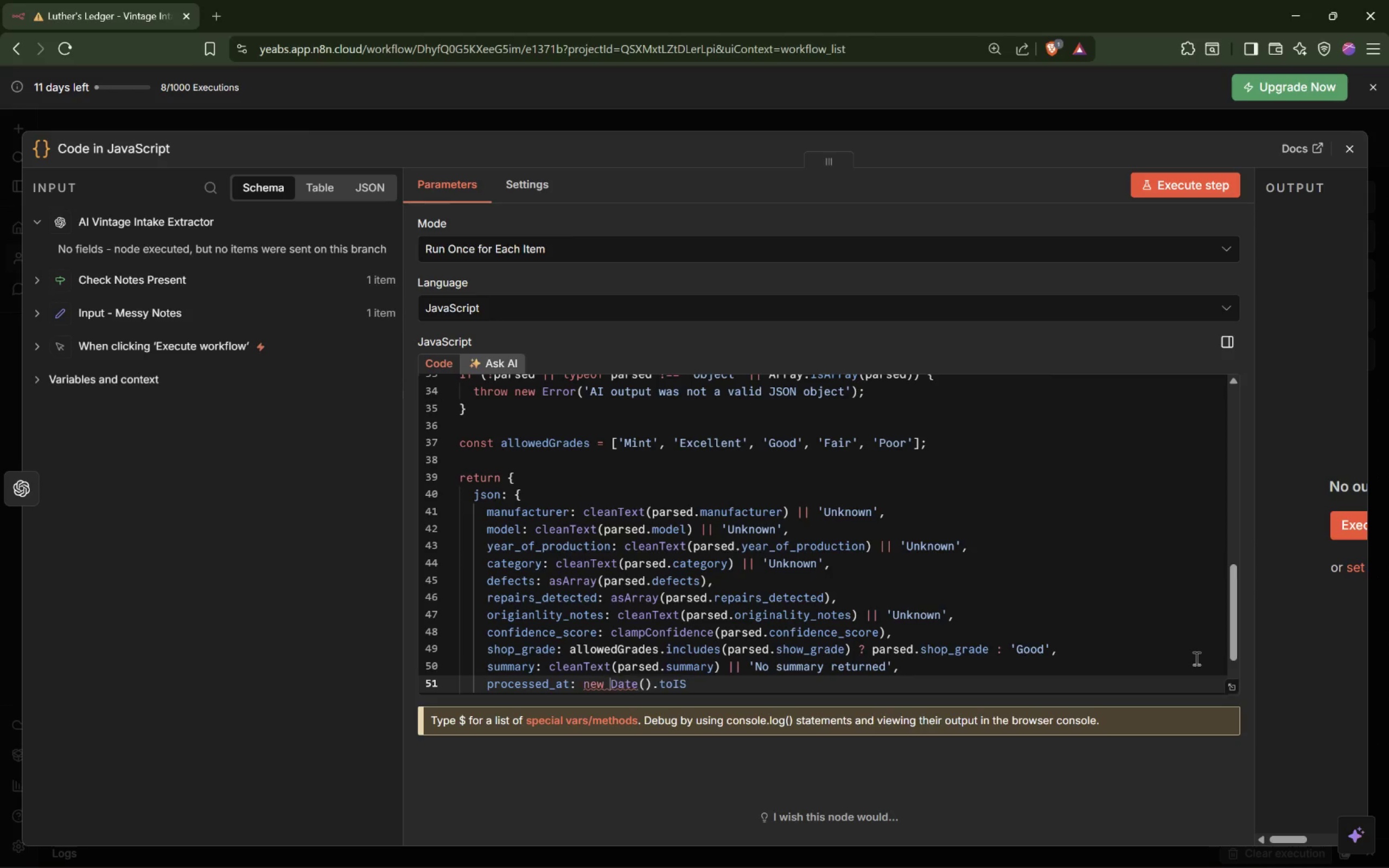 
key(Space)
 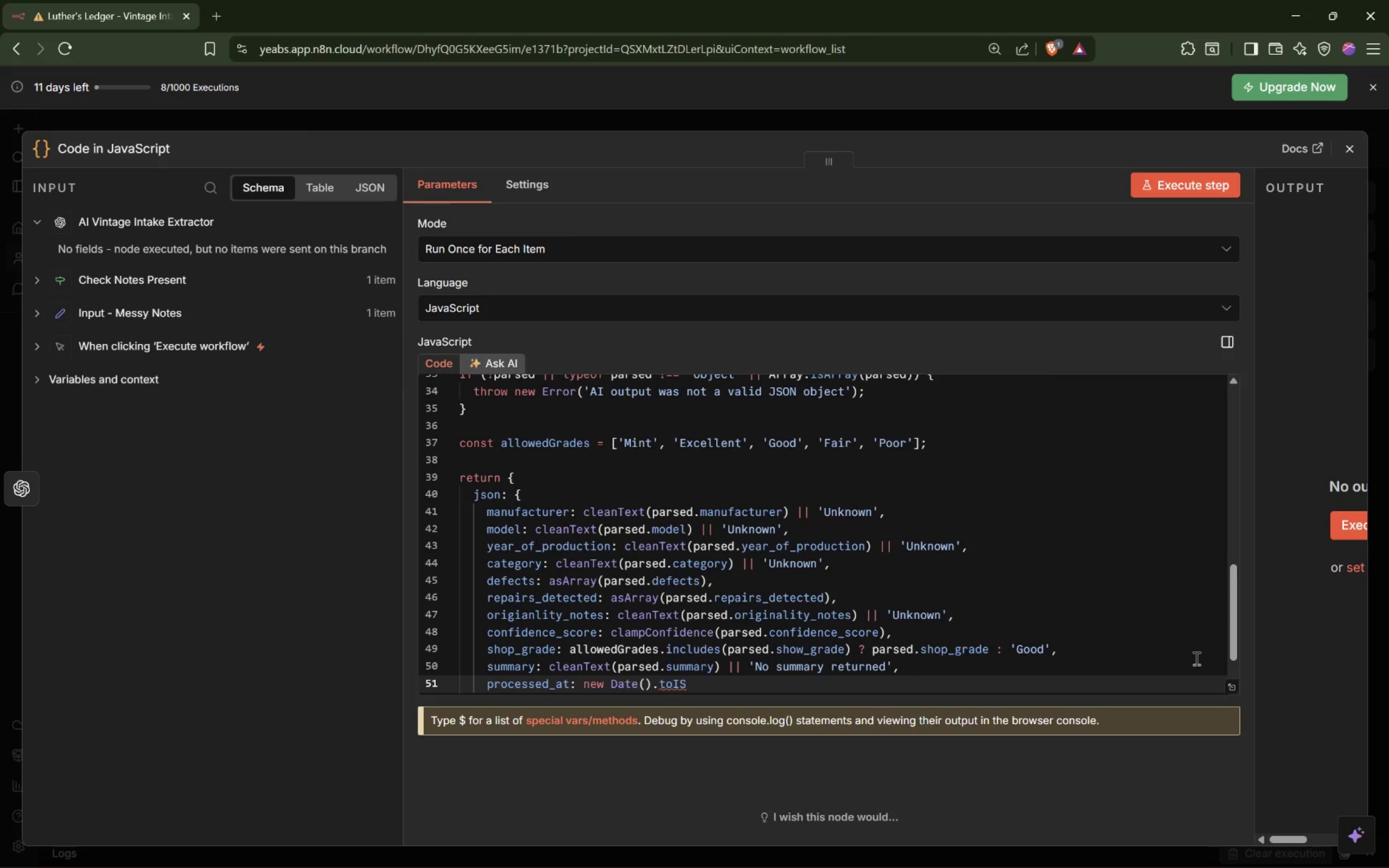 
key(End)
 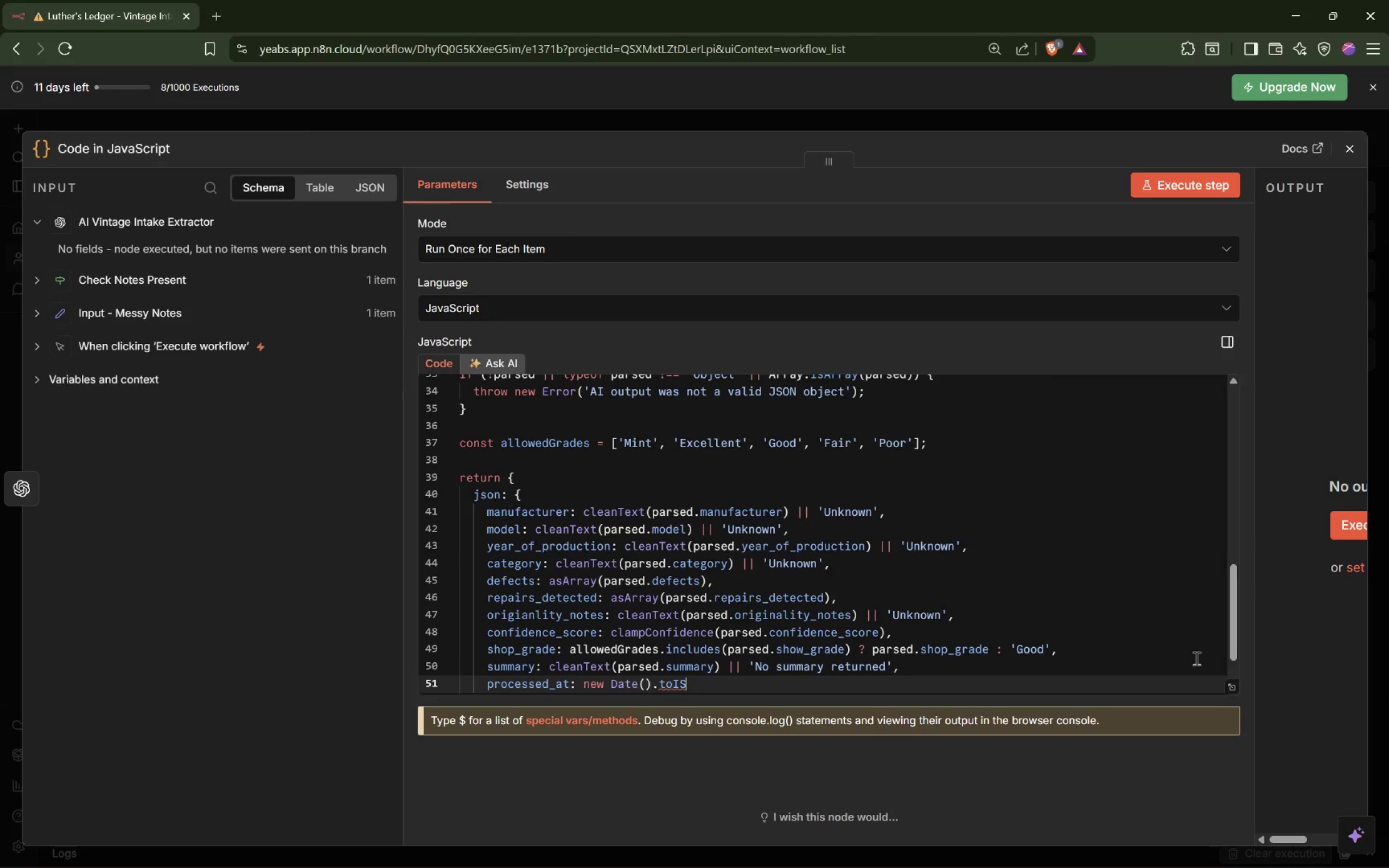 
key(Shift+ShiftLeft)
 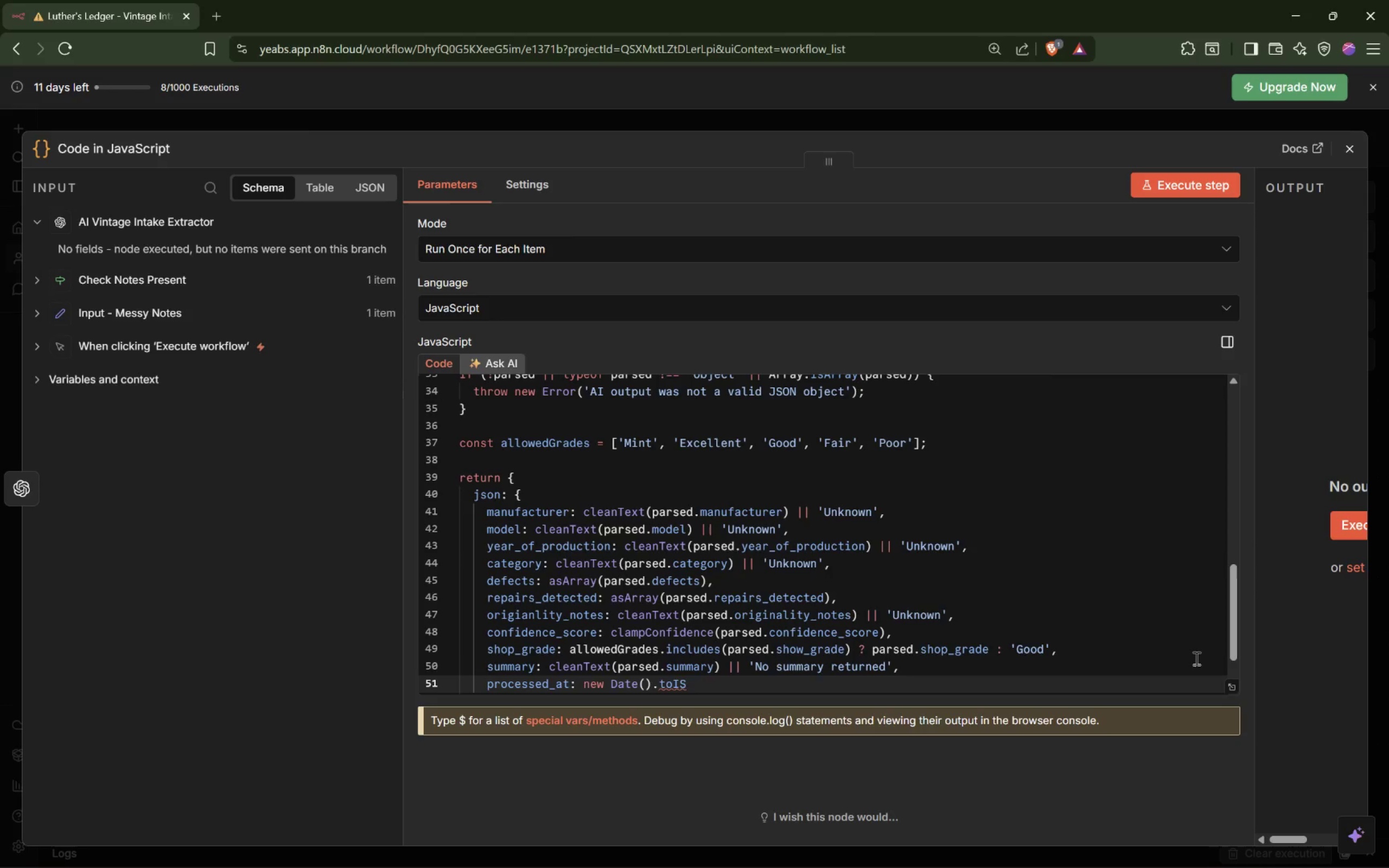 
key(Shift+O)
 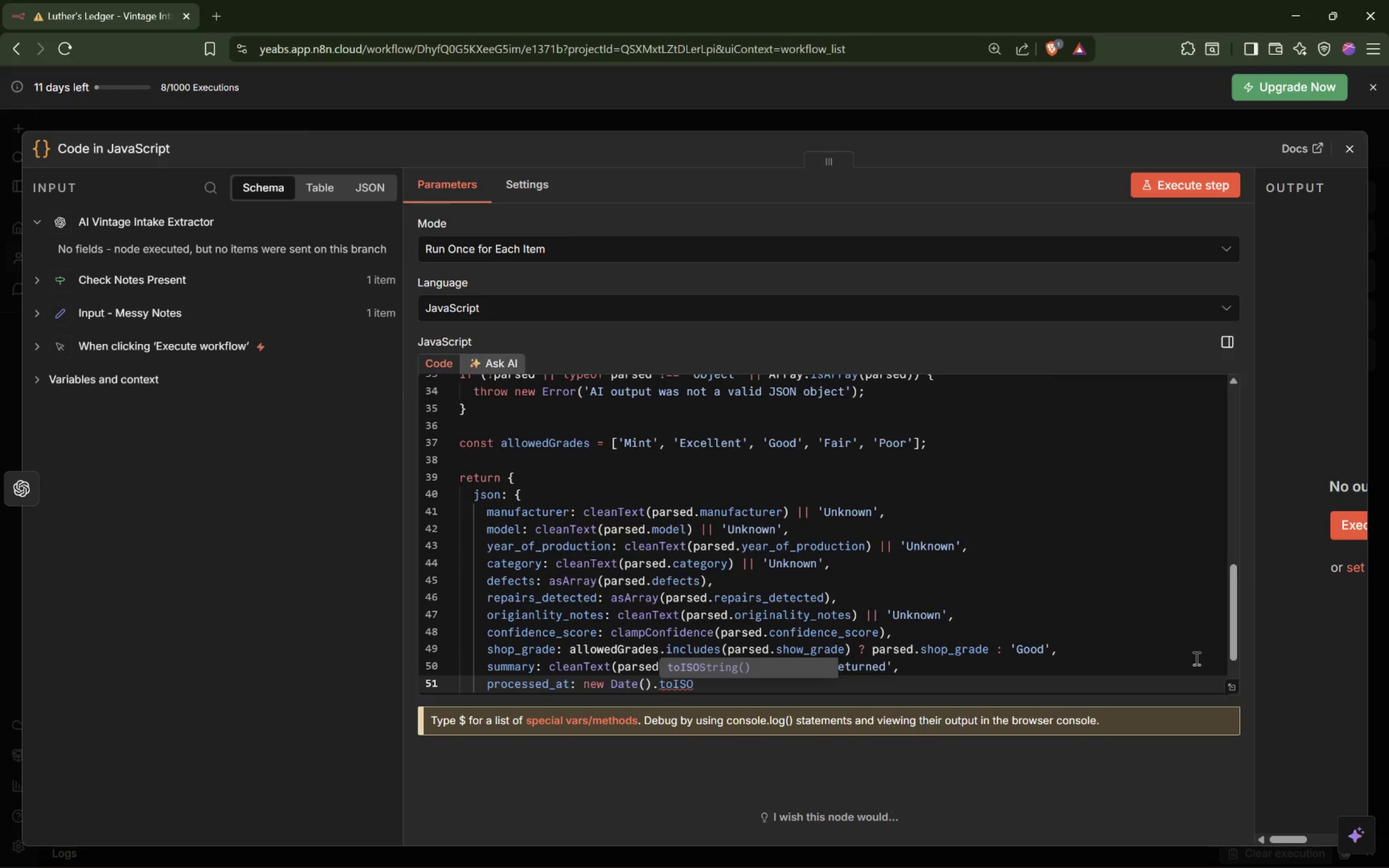 
key(Enter)
 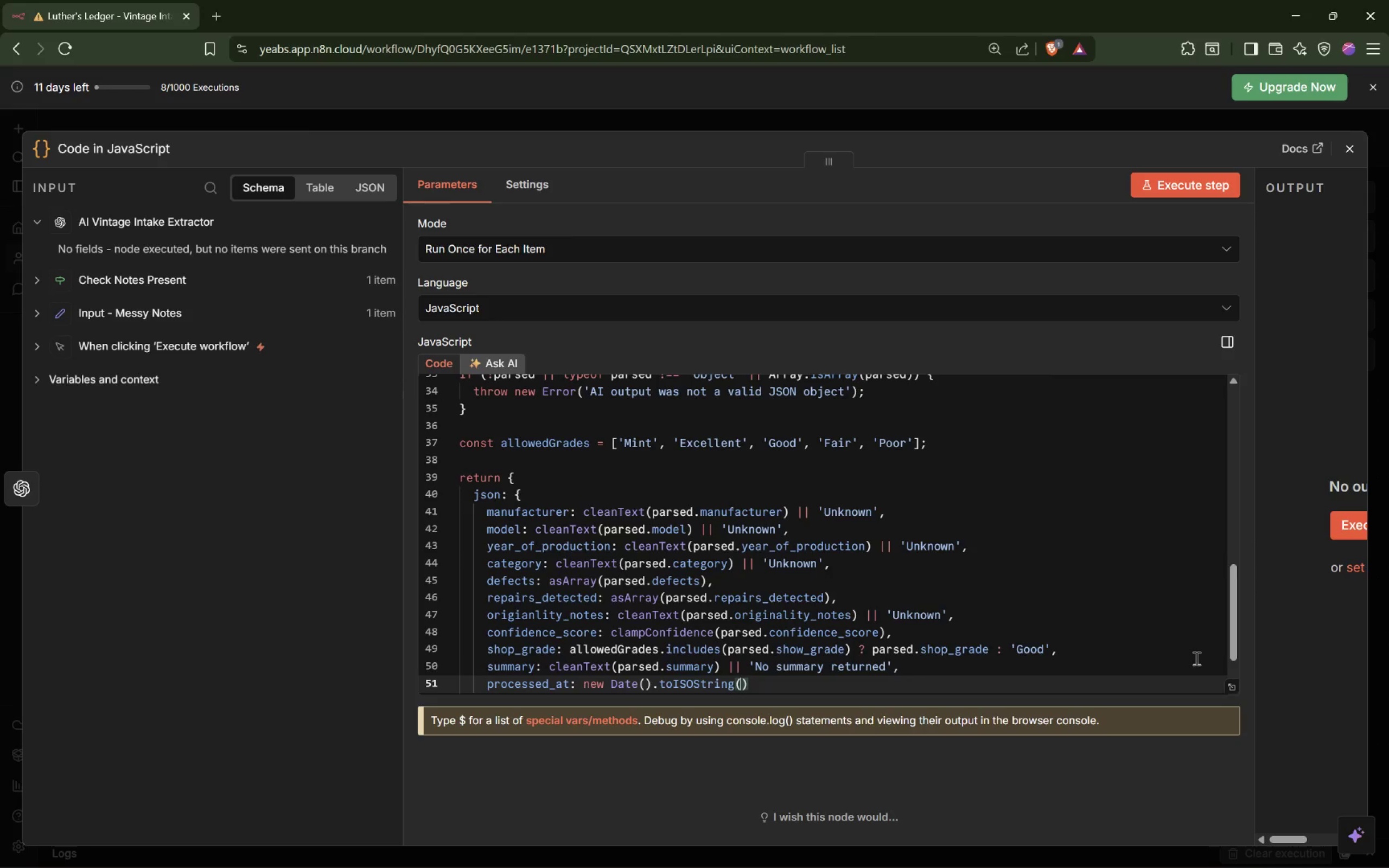 
key(ArrowRight)
 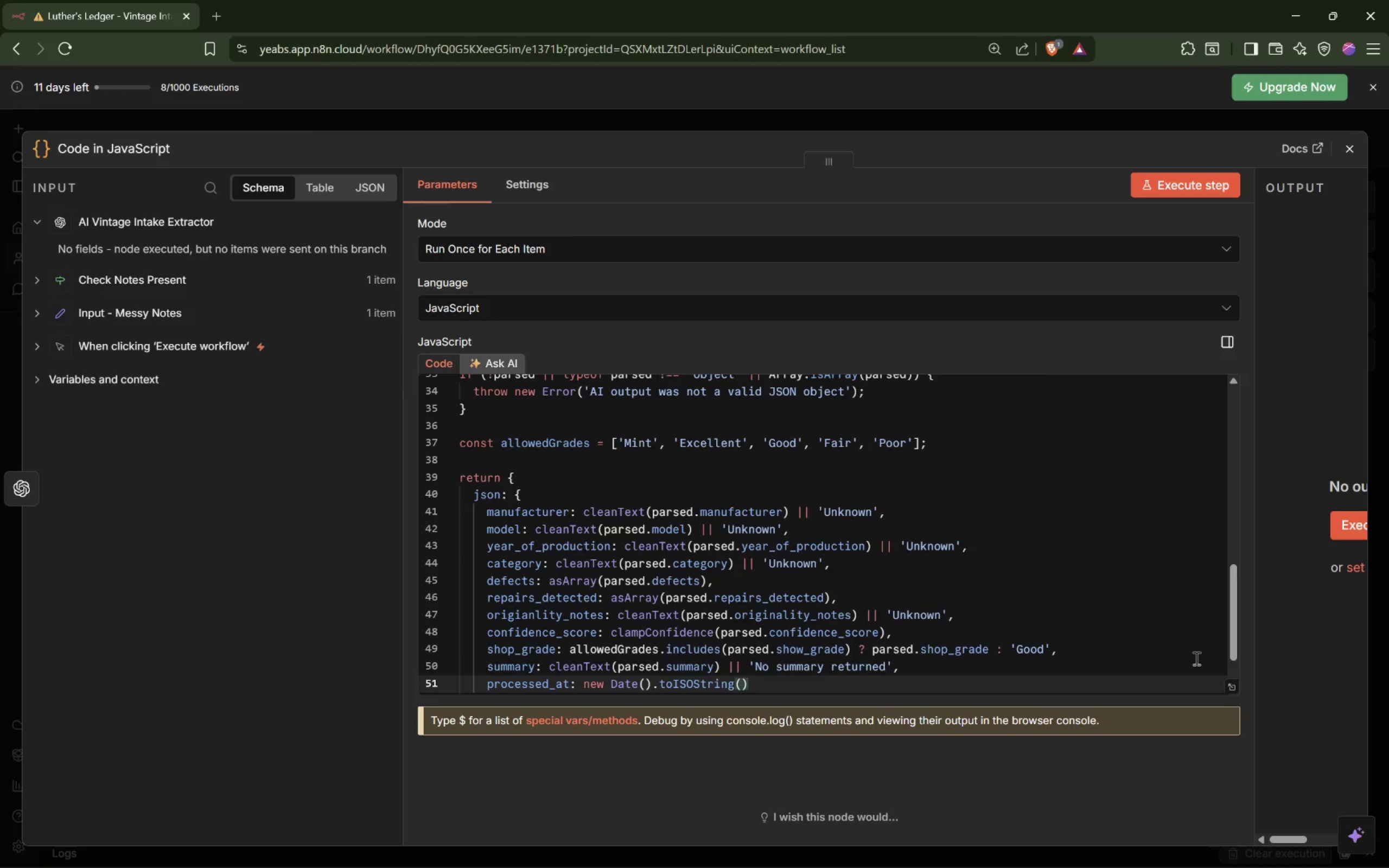 
key(ArrowDown)
 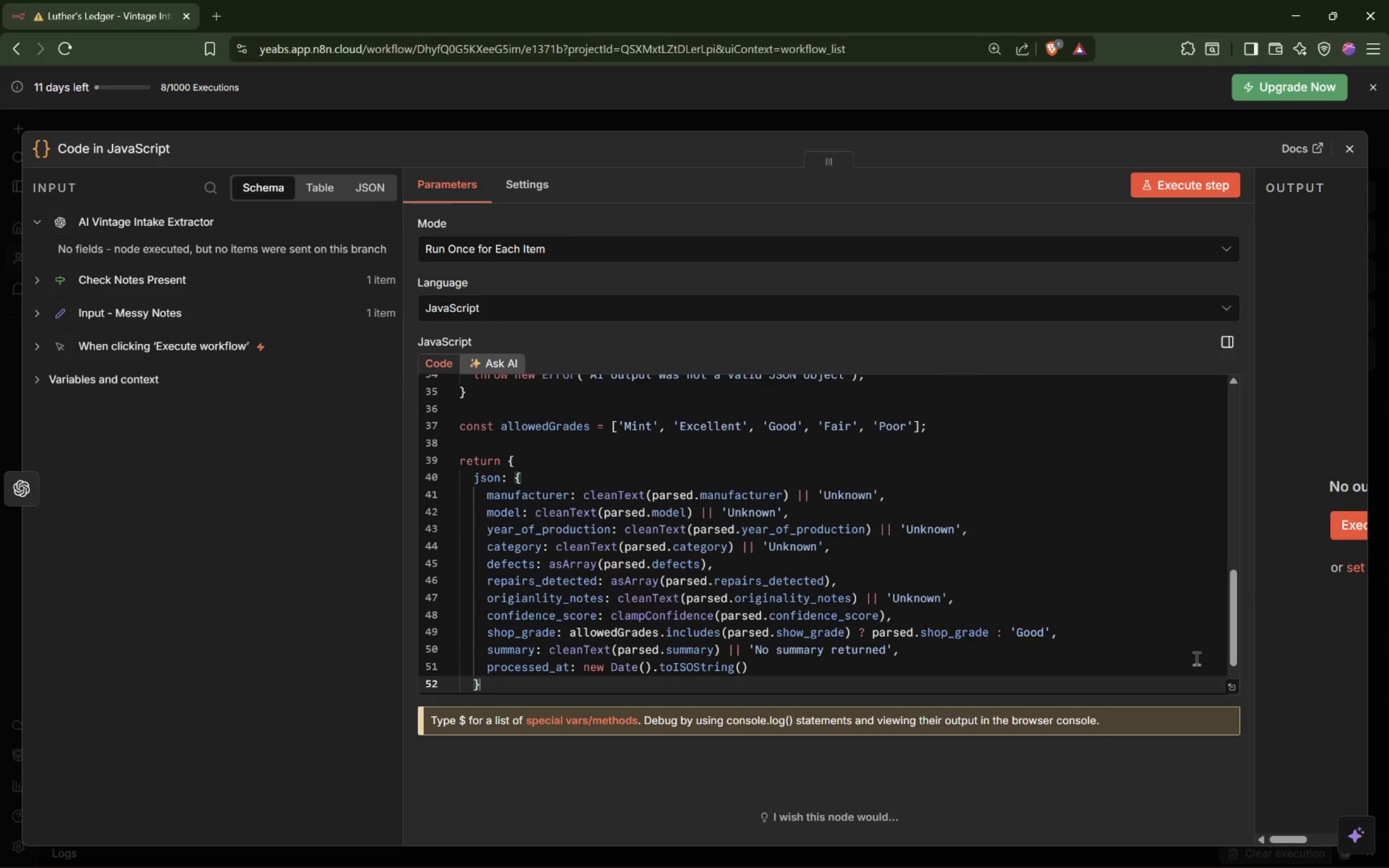 
key(ArrowDown)
 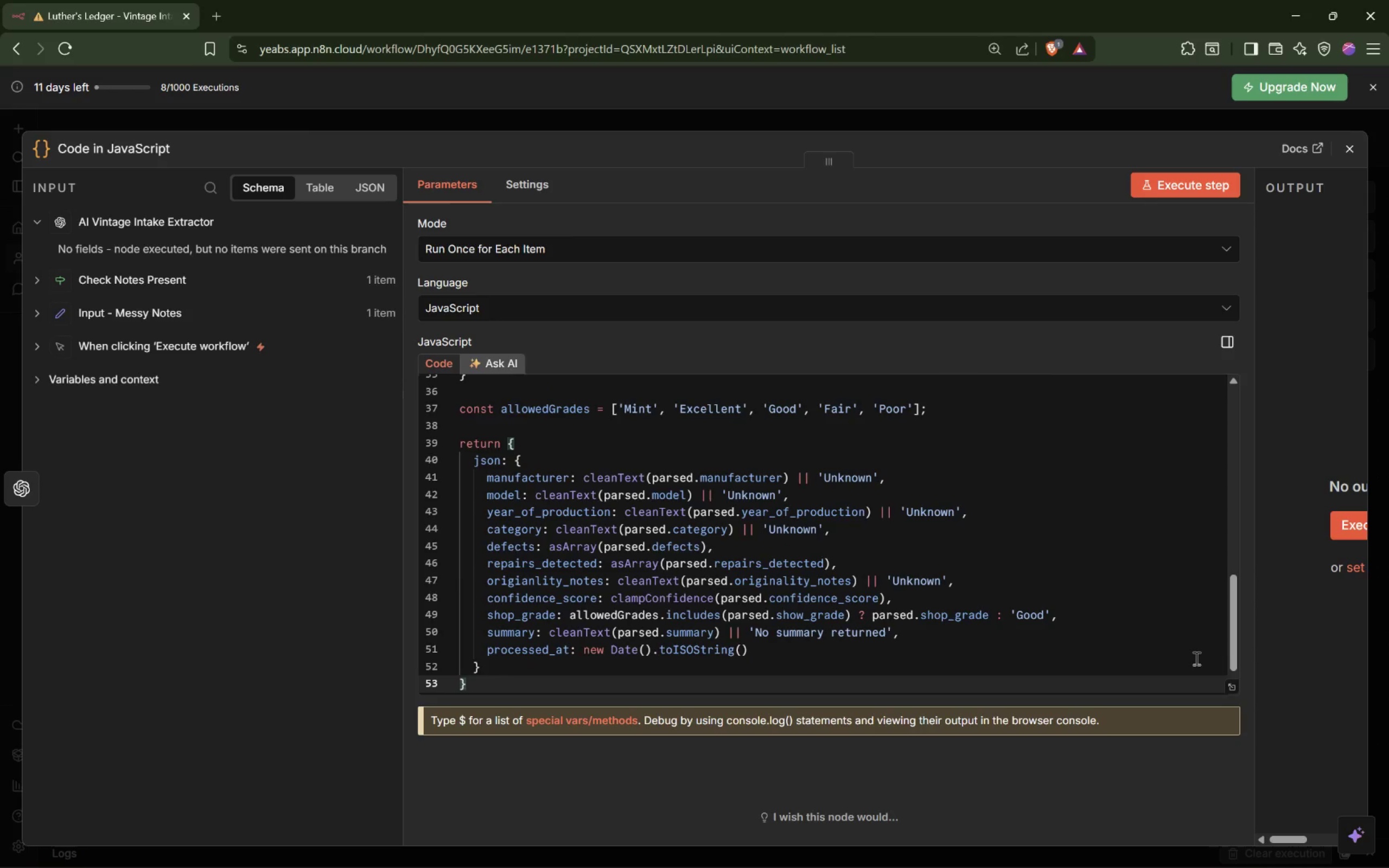 
key(Semicolon)
 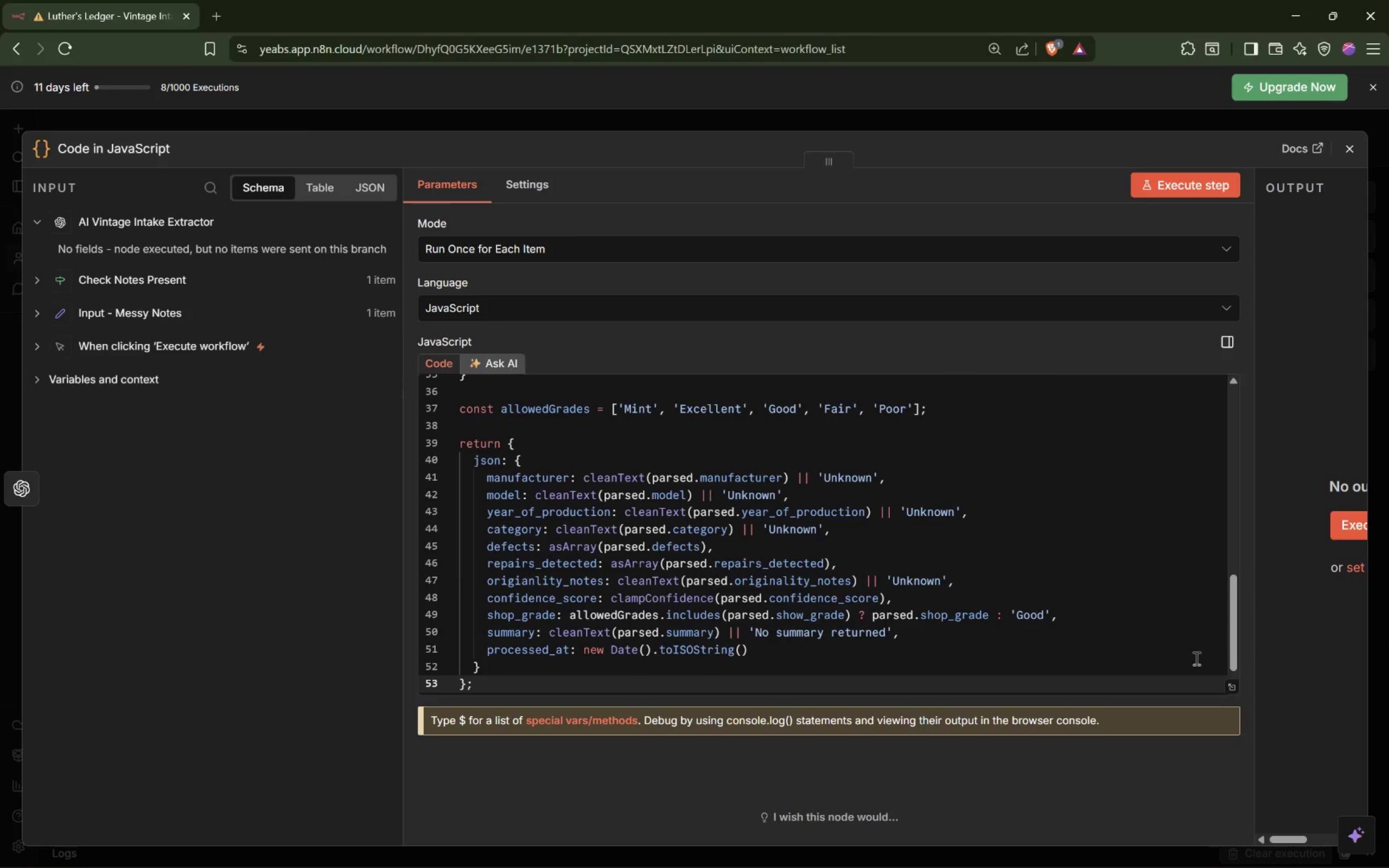 
key(Control+S)
 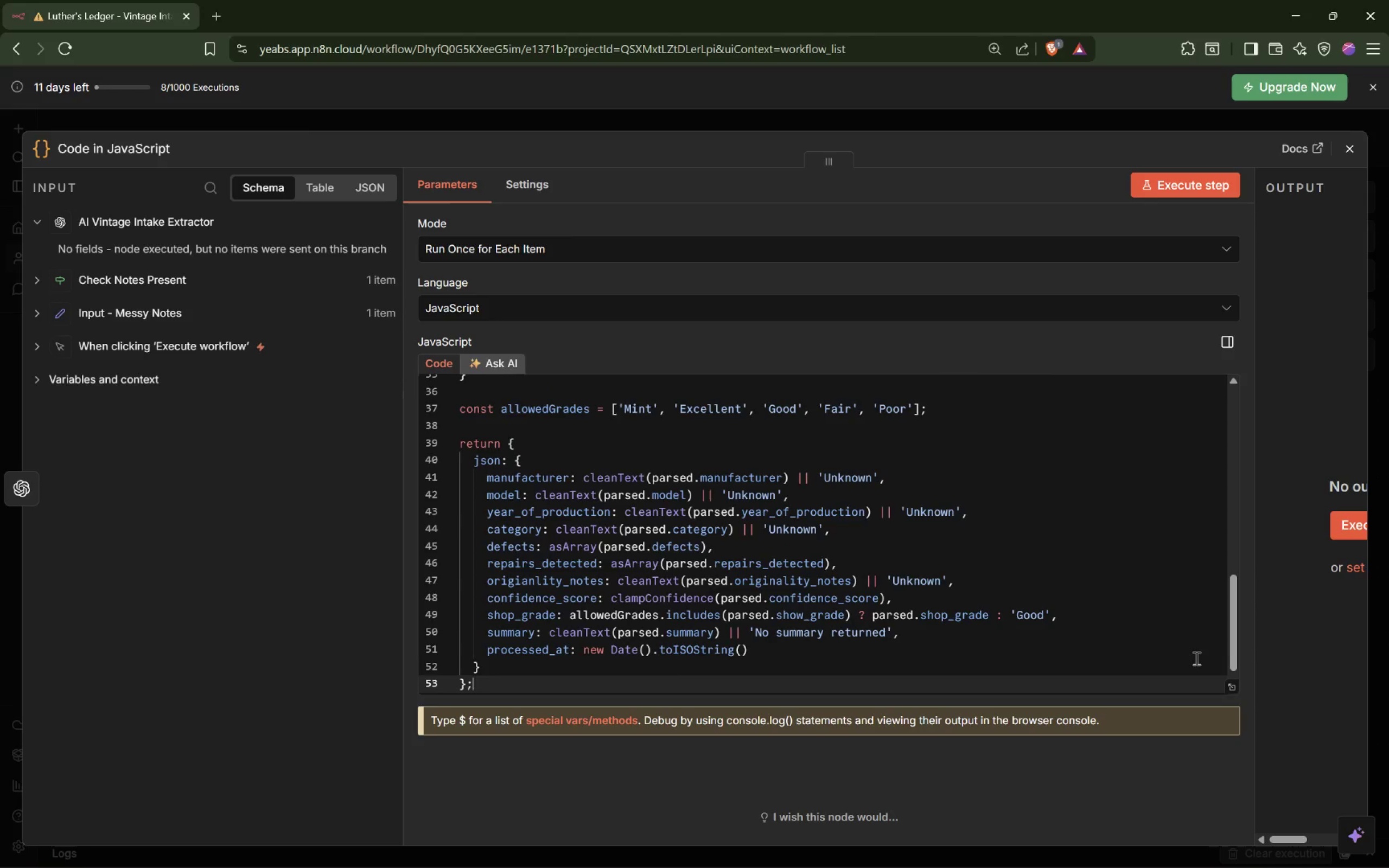 
left_click([1195, 658])
 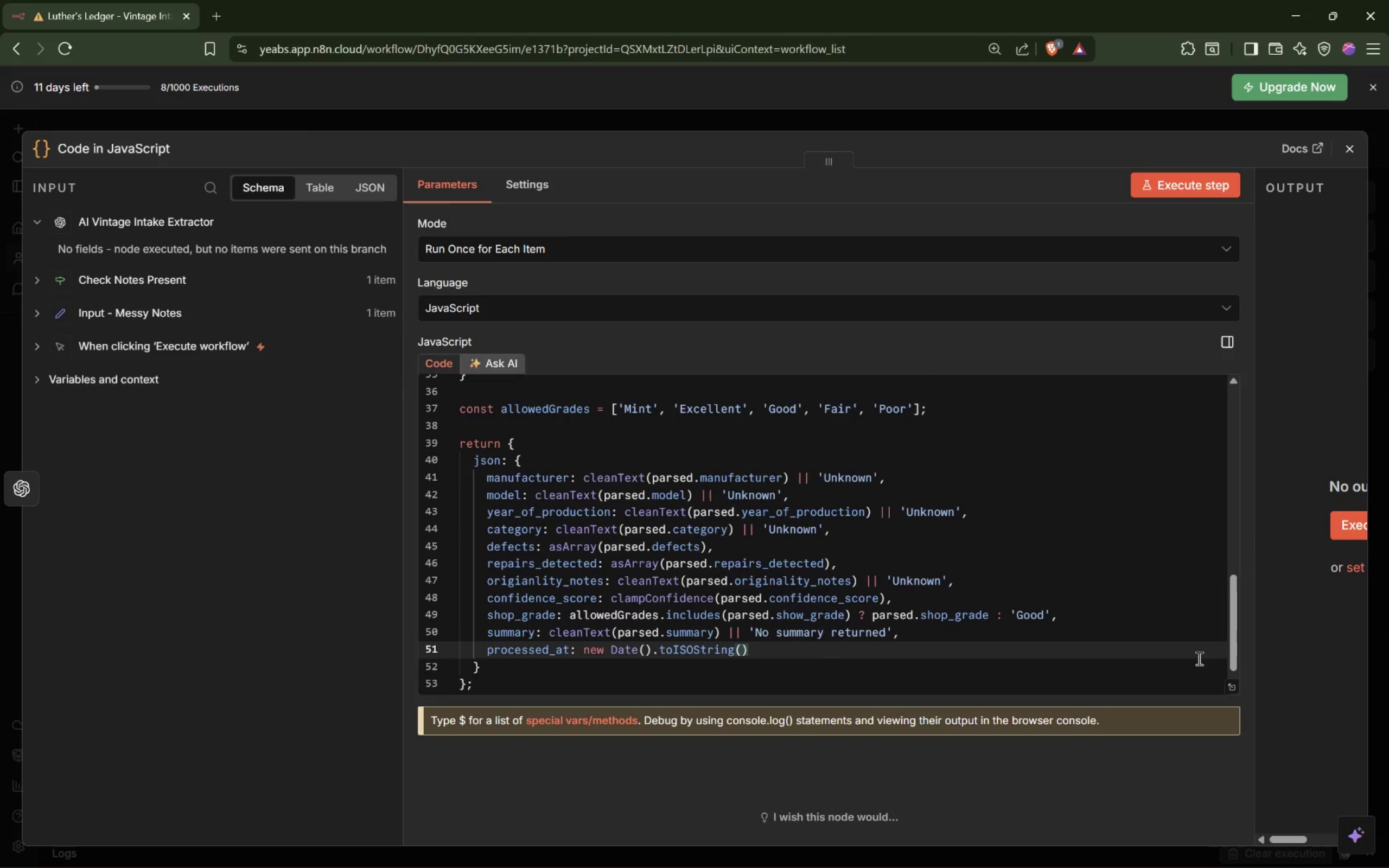 
wait(17.72)
 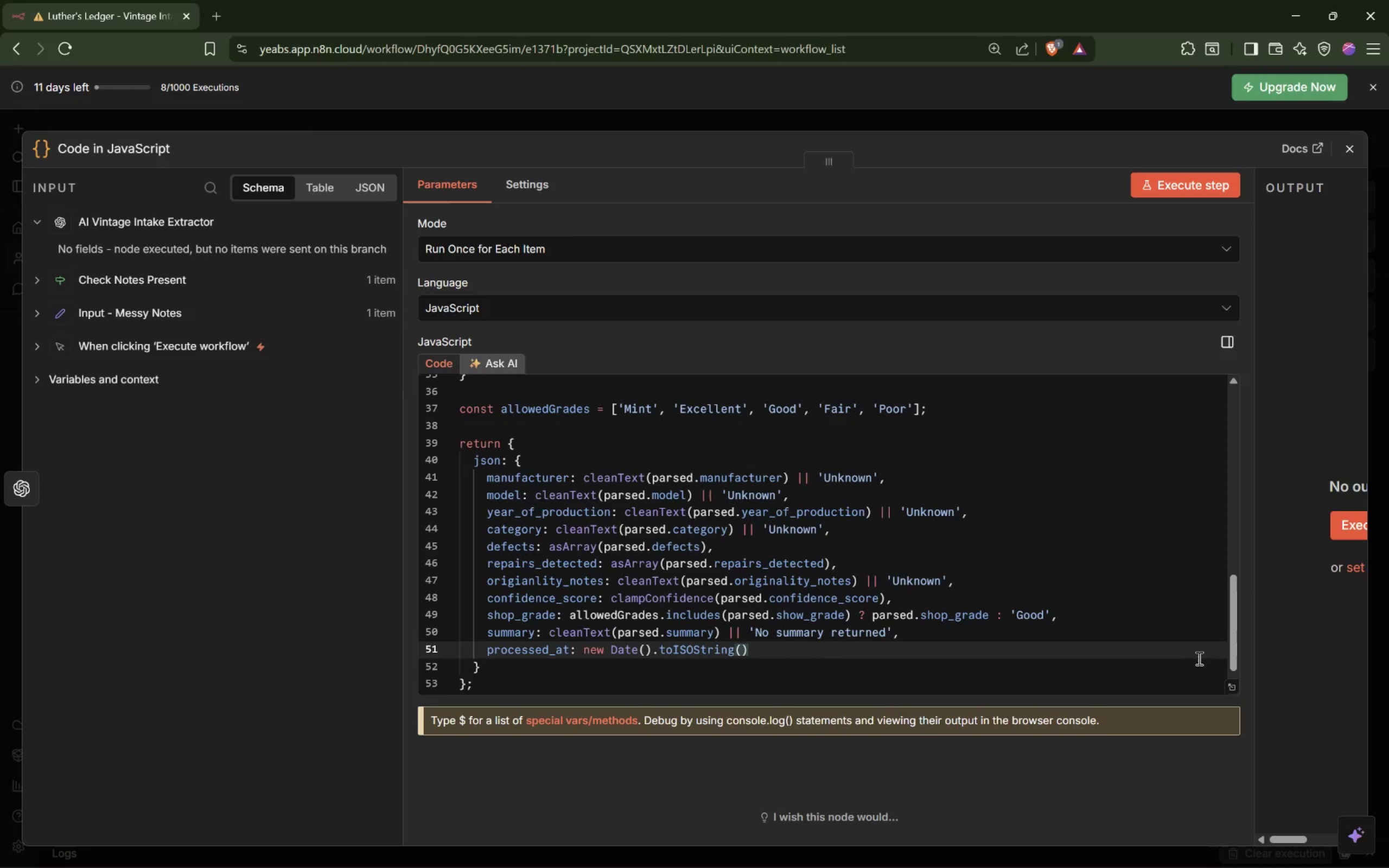 
left_click([524, 186])
 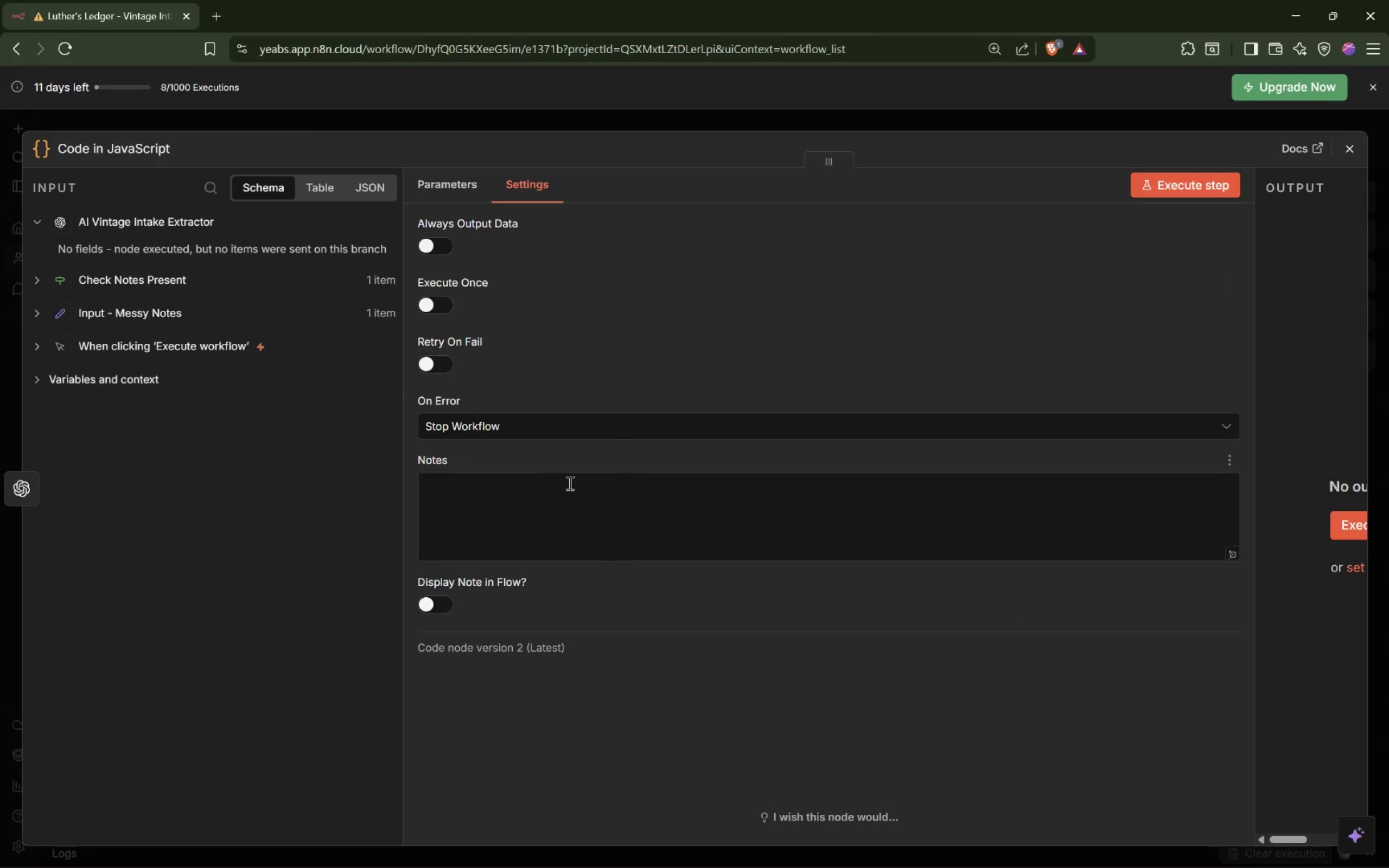 
left_click([552, 509])
 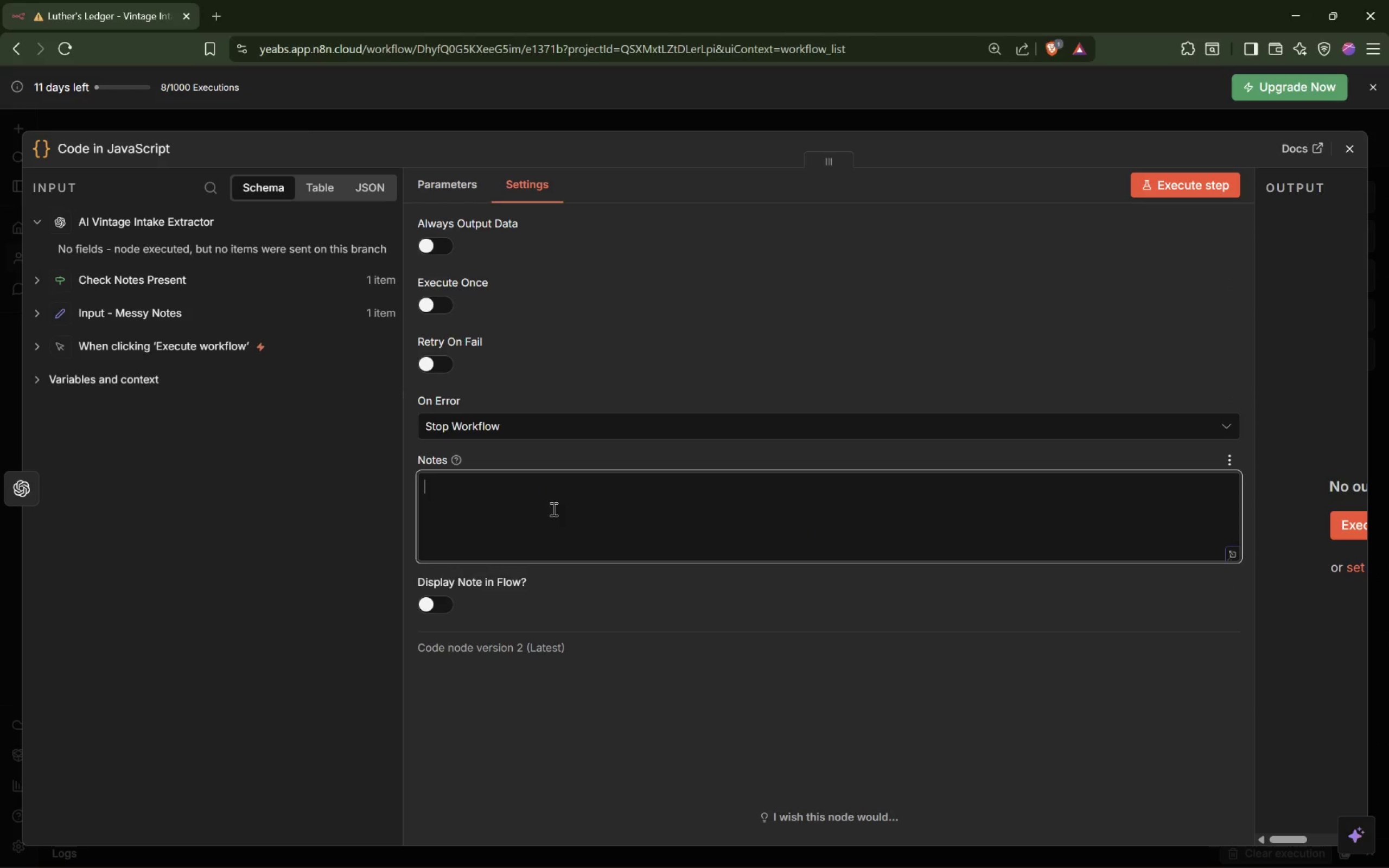 
type(Parses )
key(Tab)
key(Tab)
 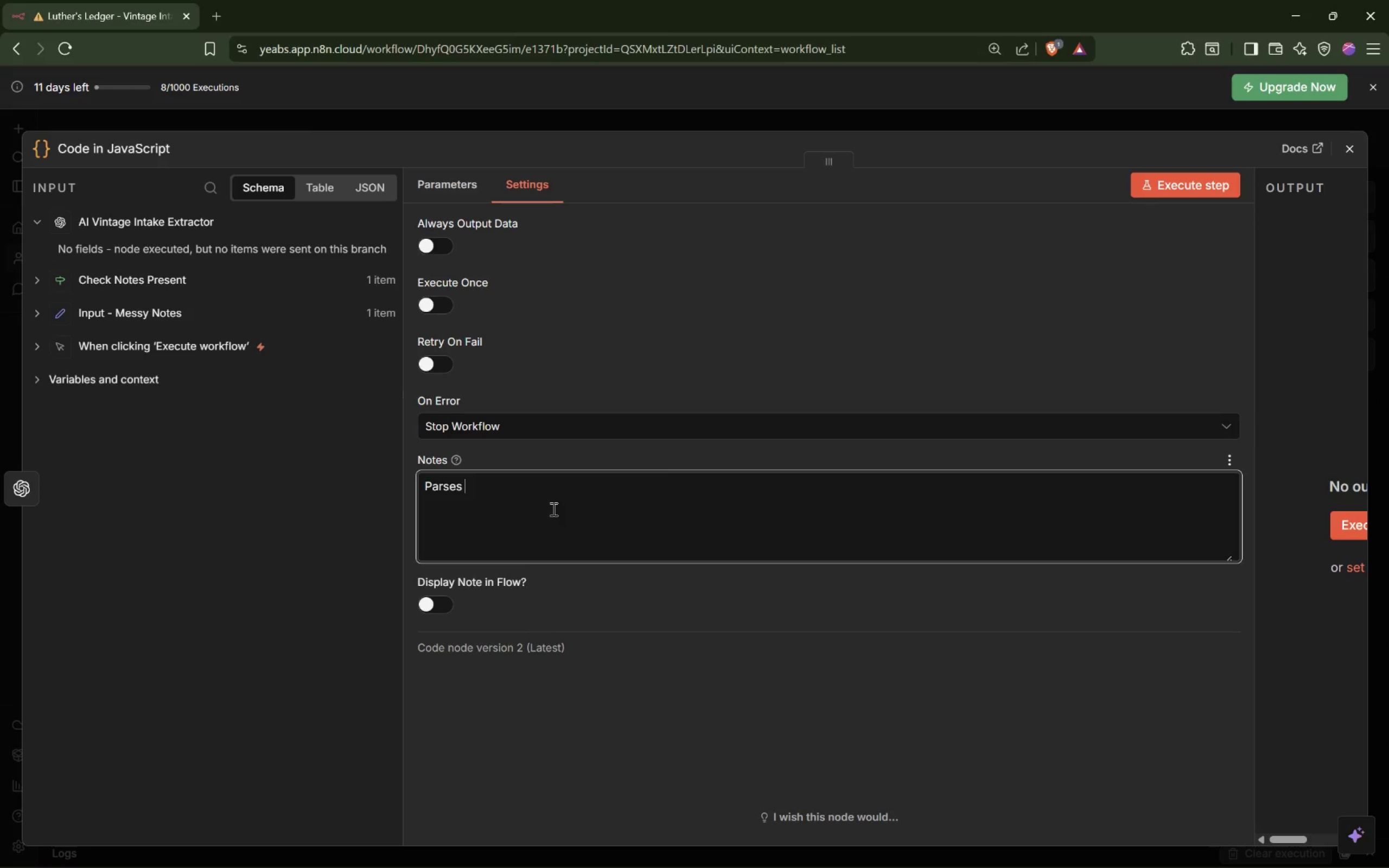 
hold_key(key=AltLeft, duration=0.89)